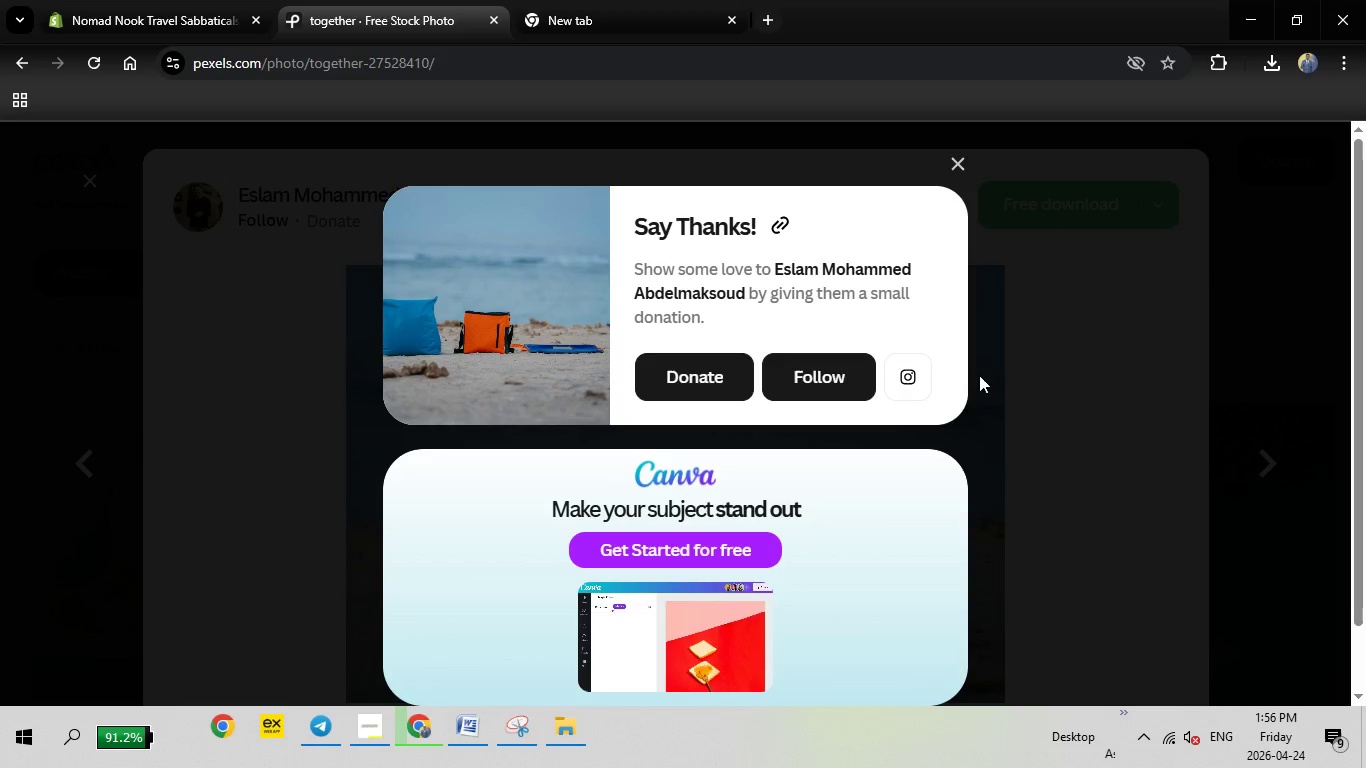 
left_click([1097, 579])
 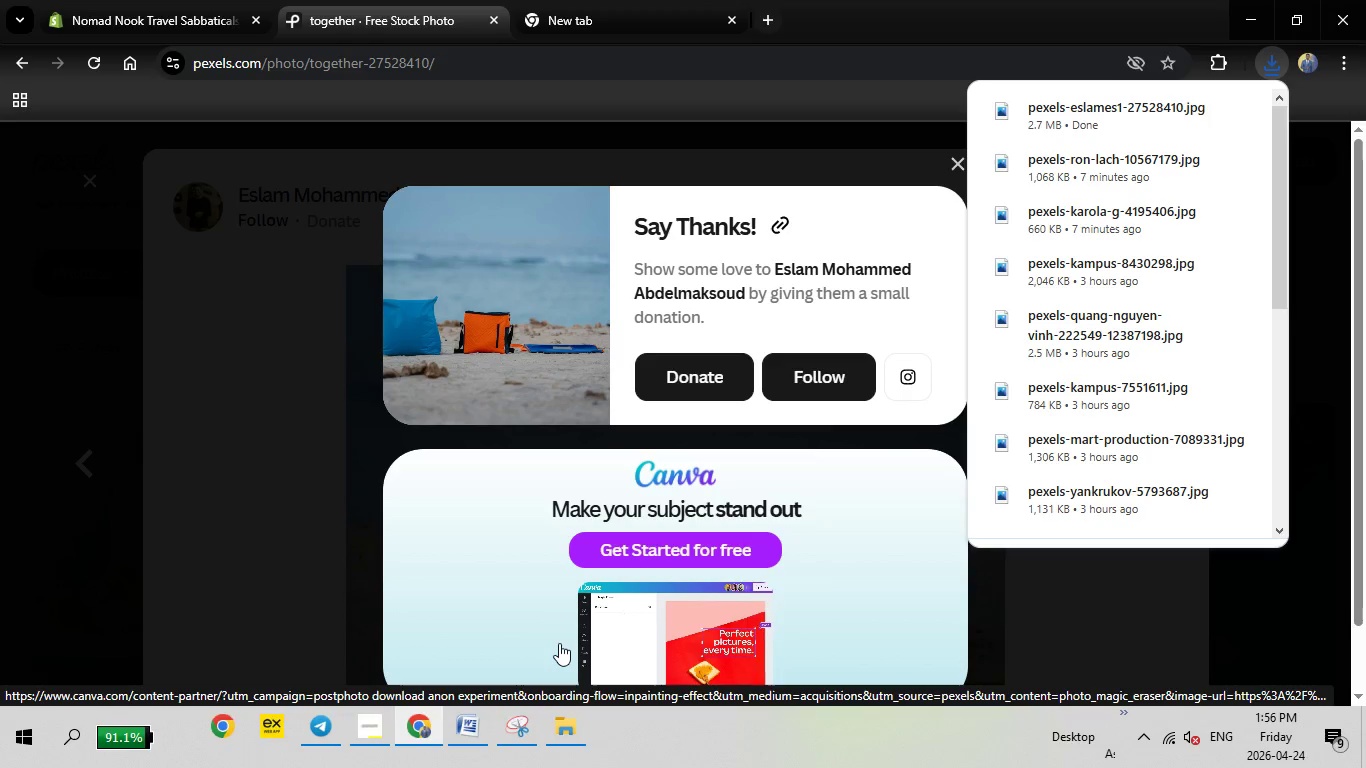 
wait(9.09)
 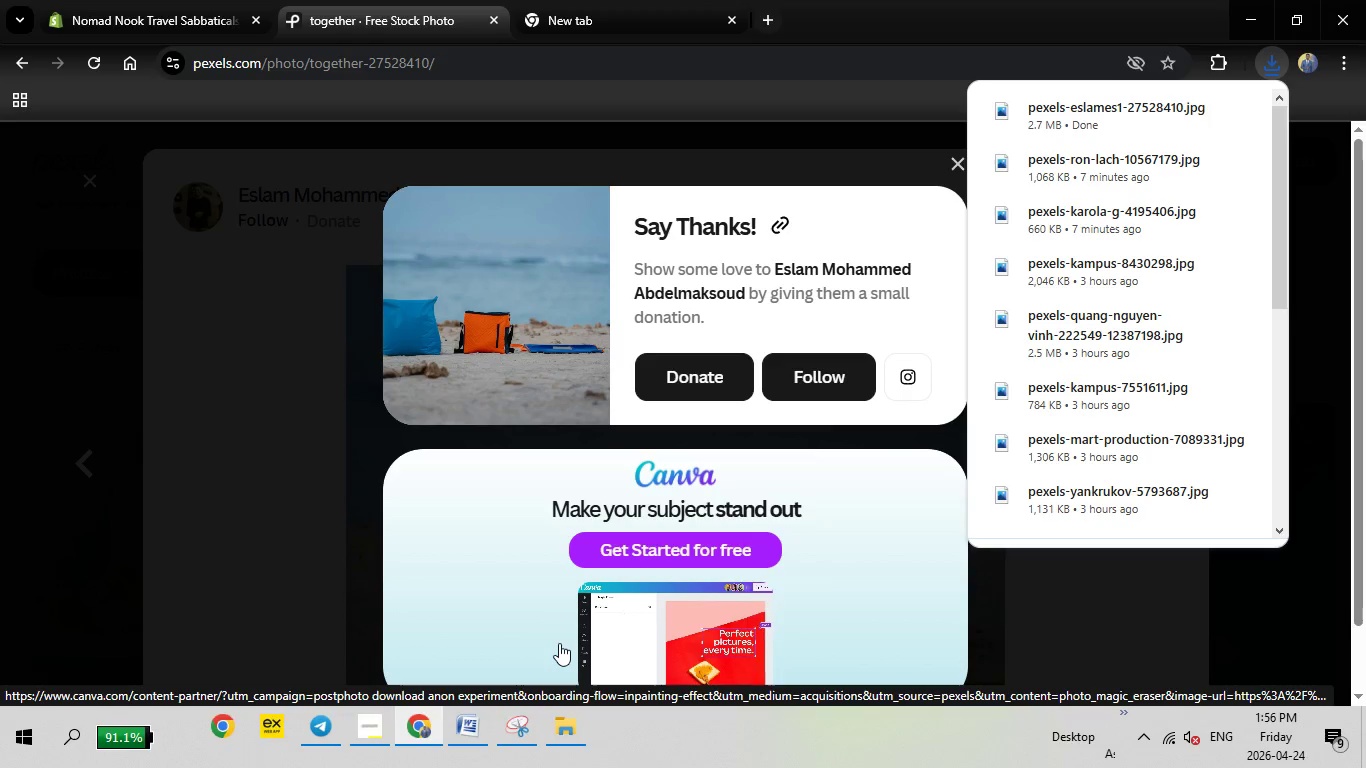 
left_click([188, 0])
 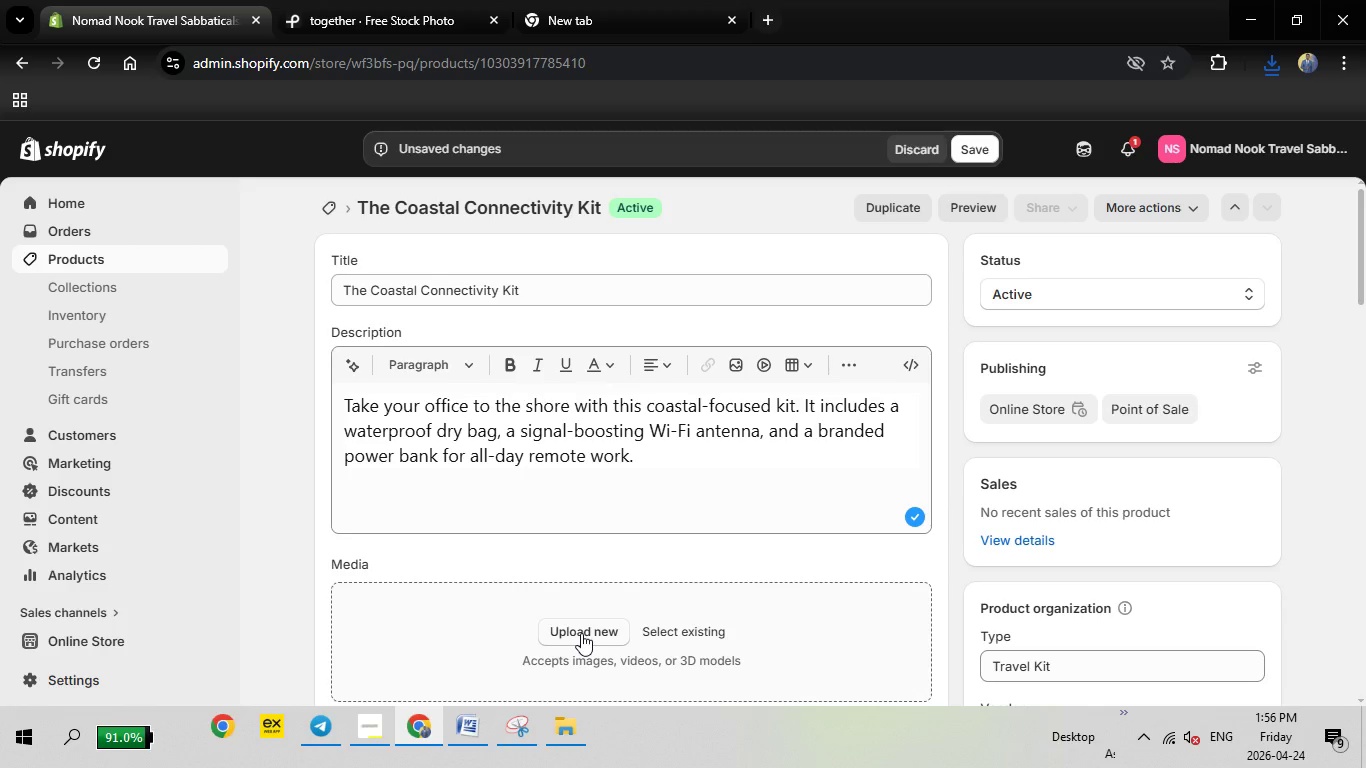 
left_click([581, 633])
 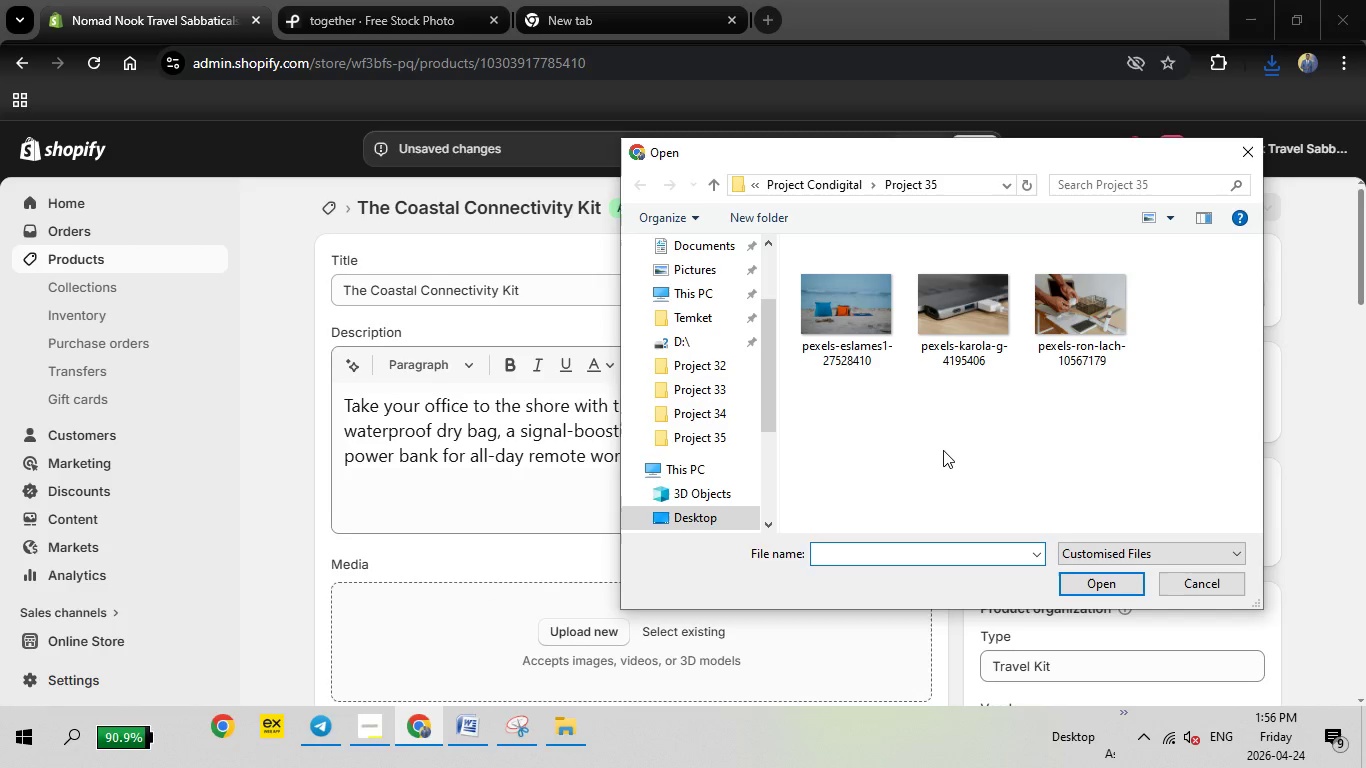 
wait(6.44)
 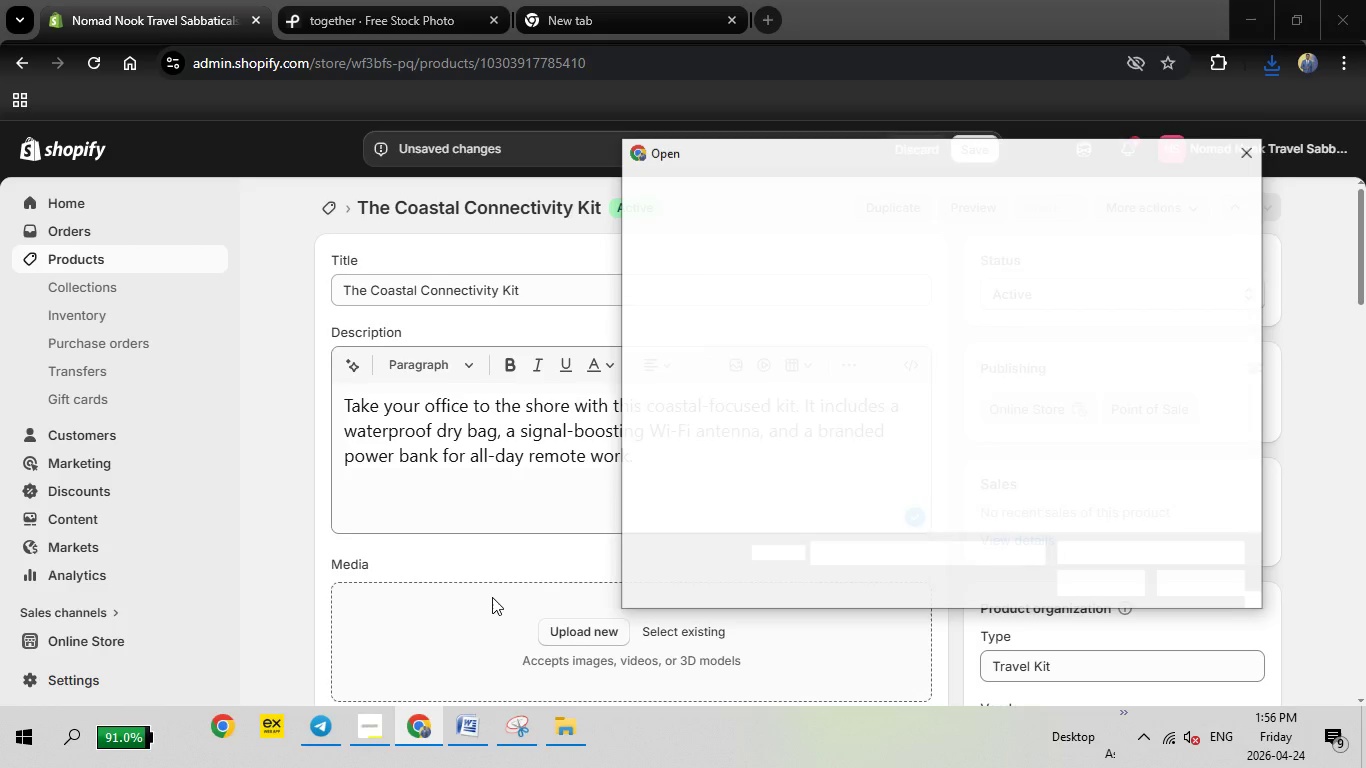 
double_click([844, 282])
 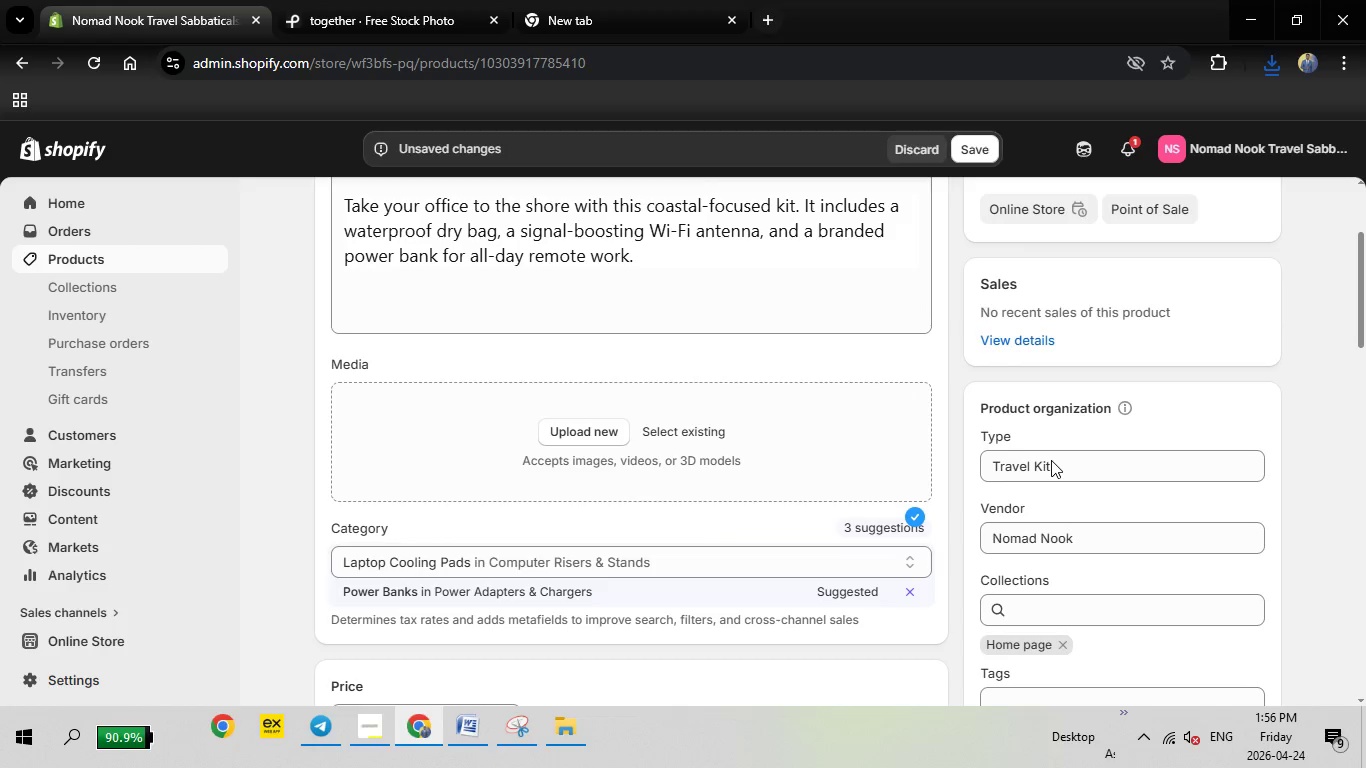 
scroll: coordinate [1051, 460], scroll_direction: down, amount: 2.0
 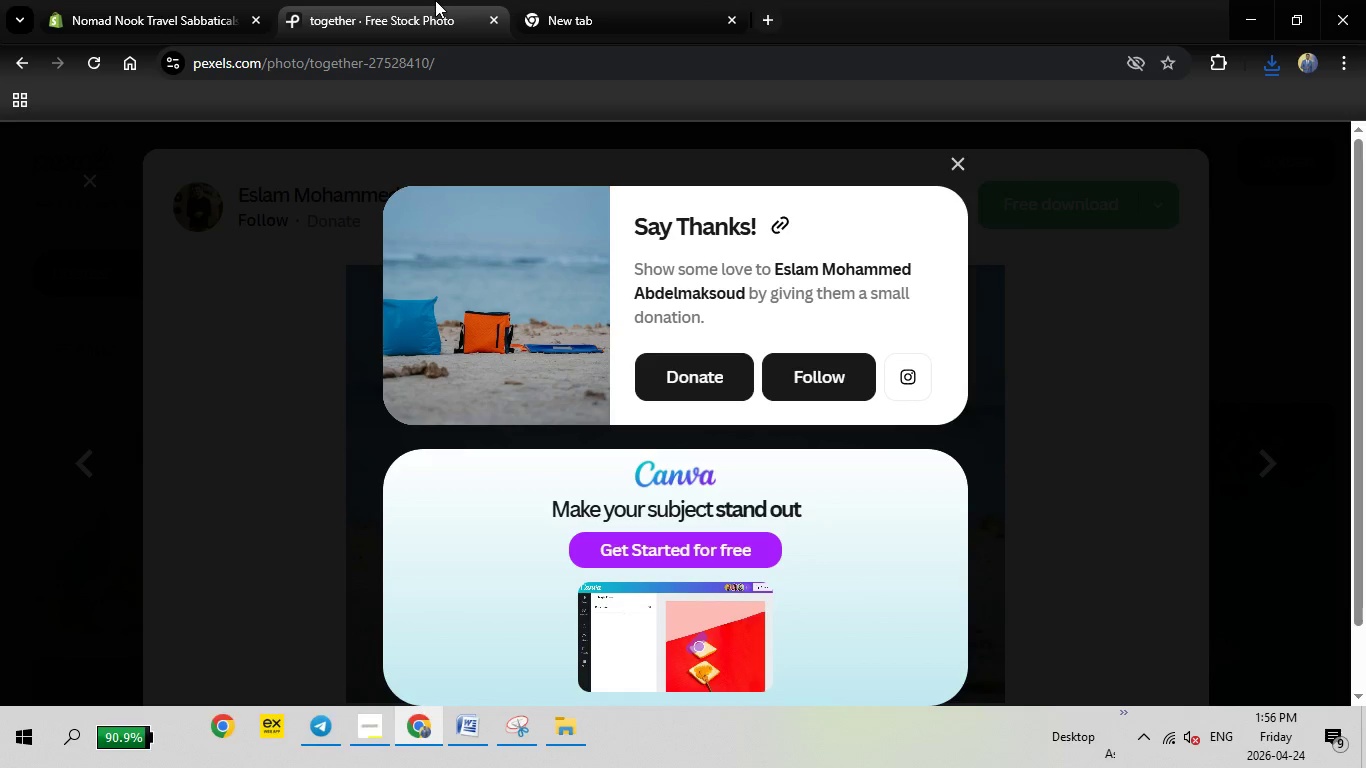 
left_click([435, 0])
 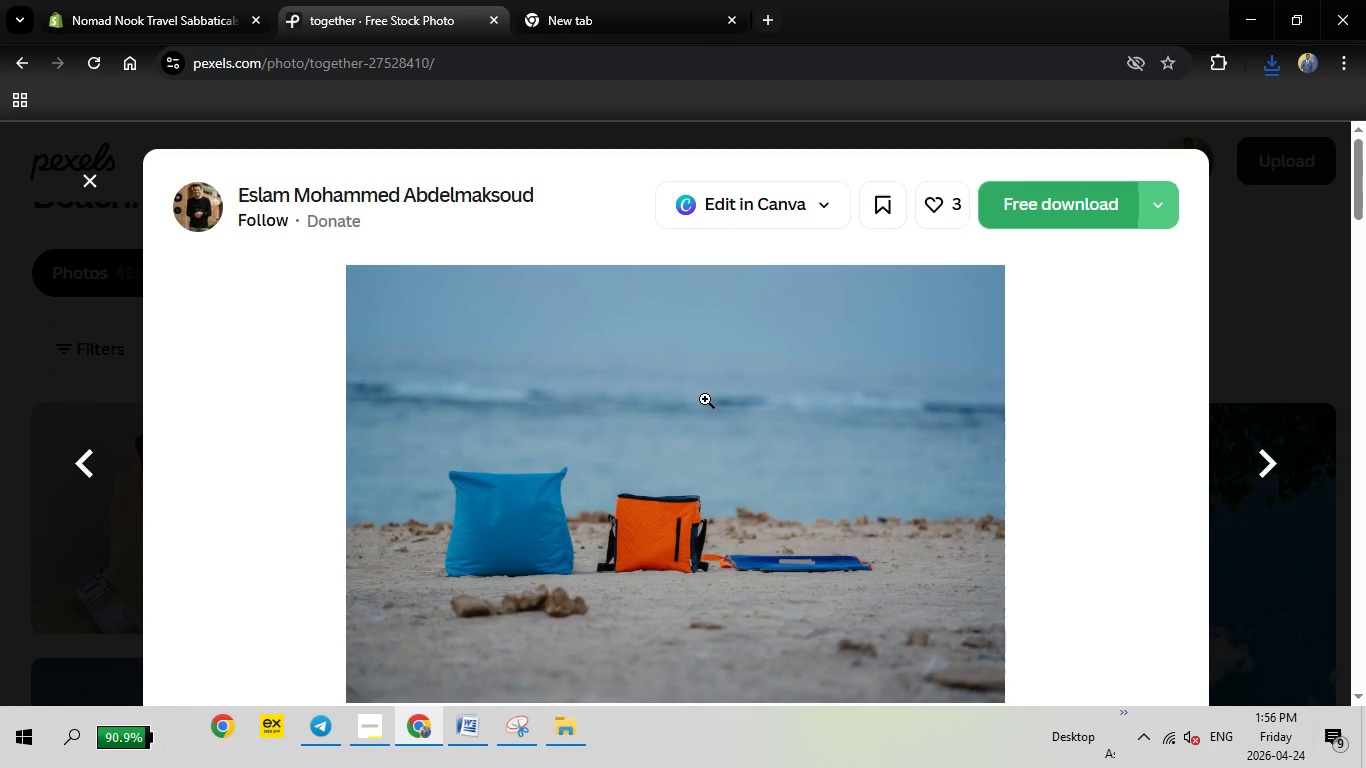 
key(Escape)
 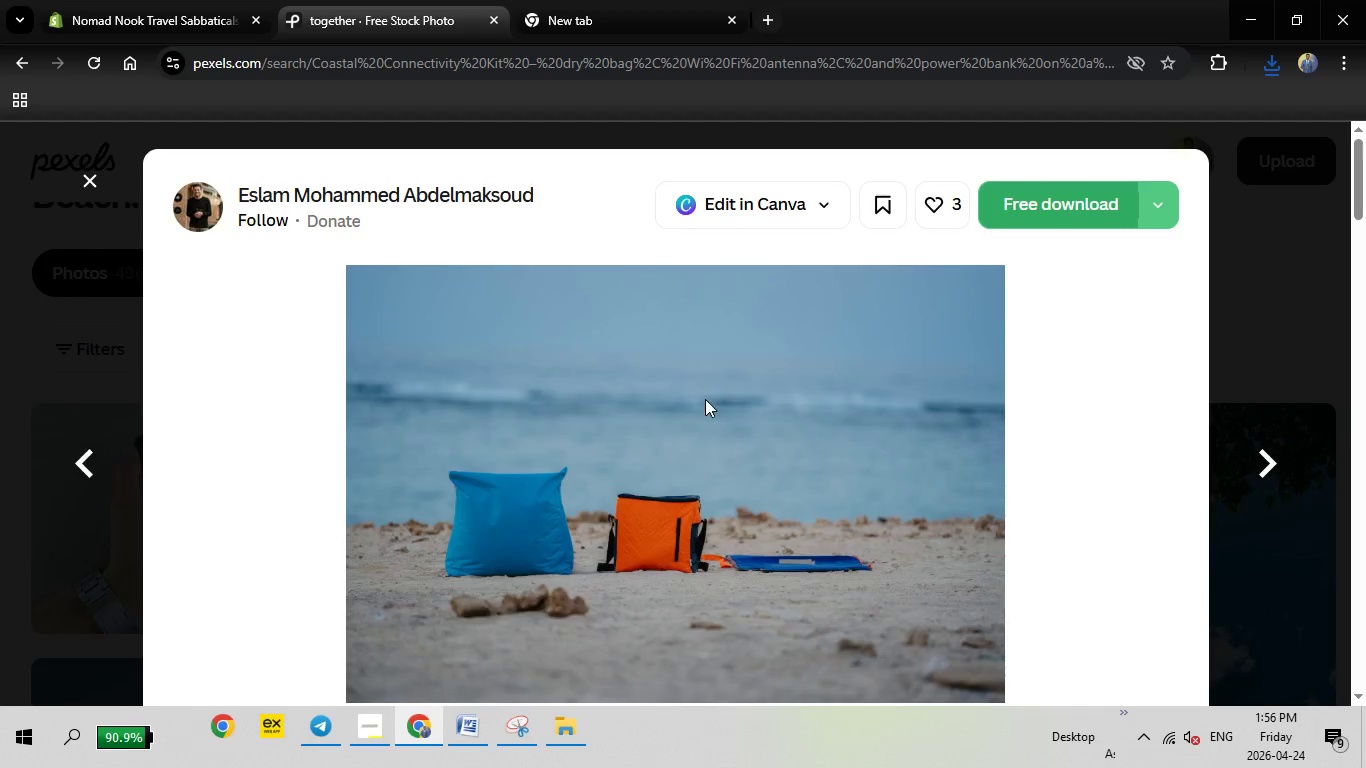 
key(Escape)
 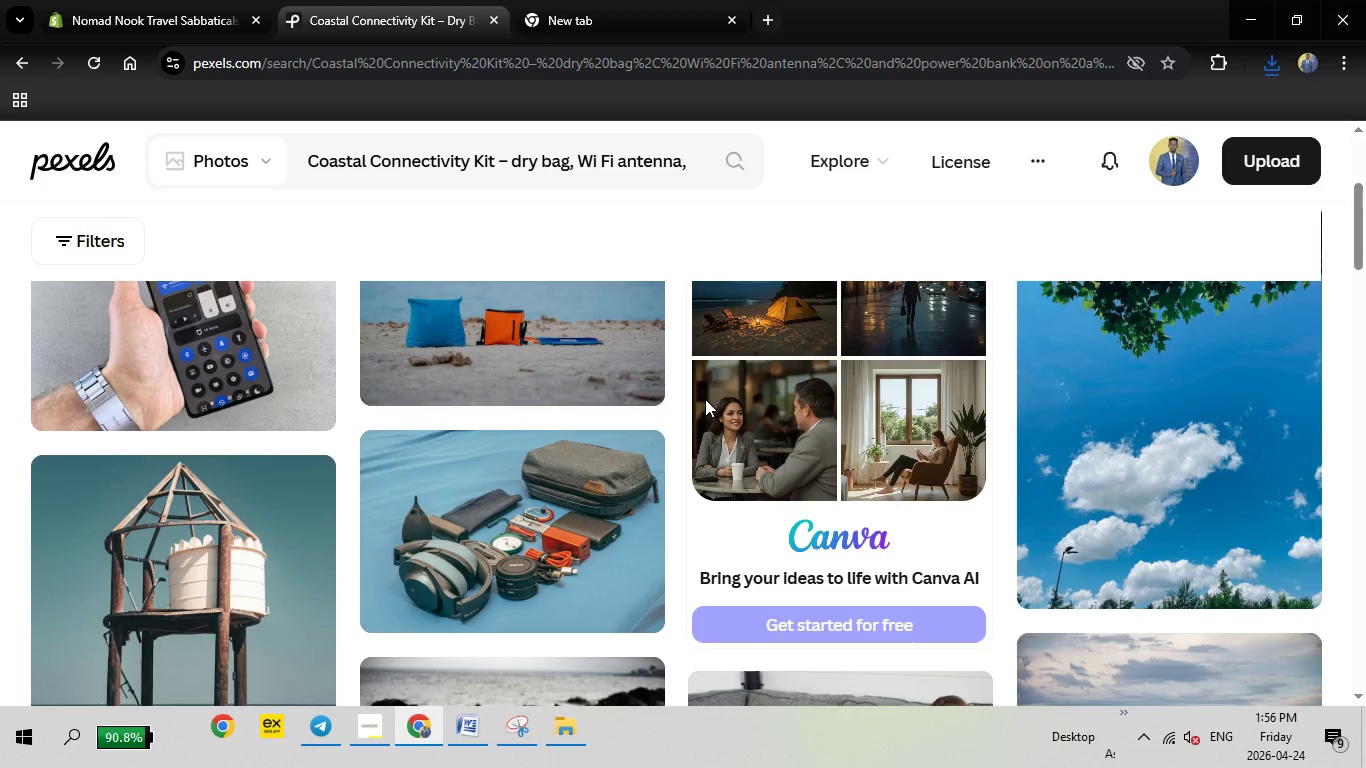 
scroll: coordinate [705, 399], scroll_direction: down, amount: 2.0
 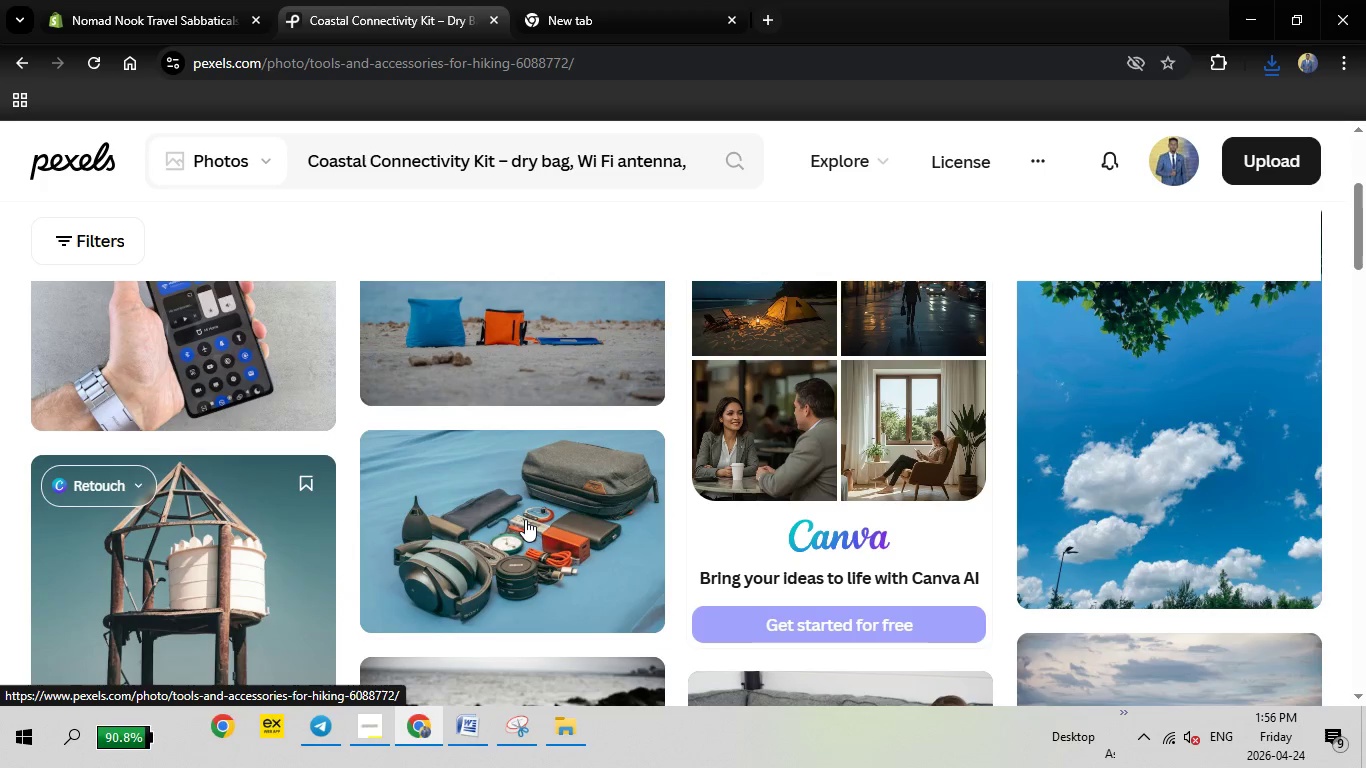 
left_click([525, 519])
 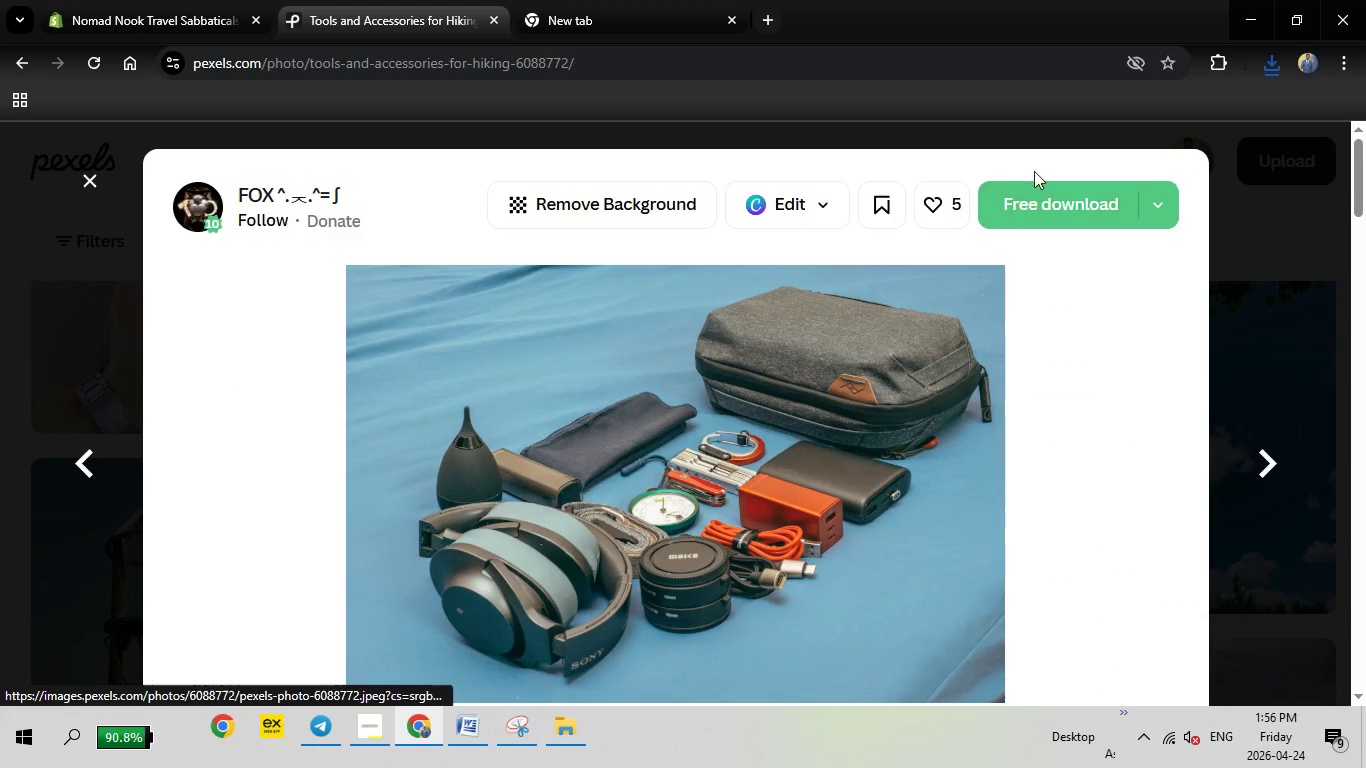 
wait(5.33)
 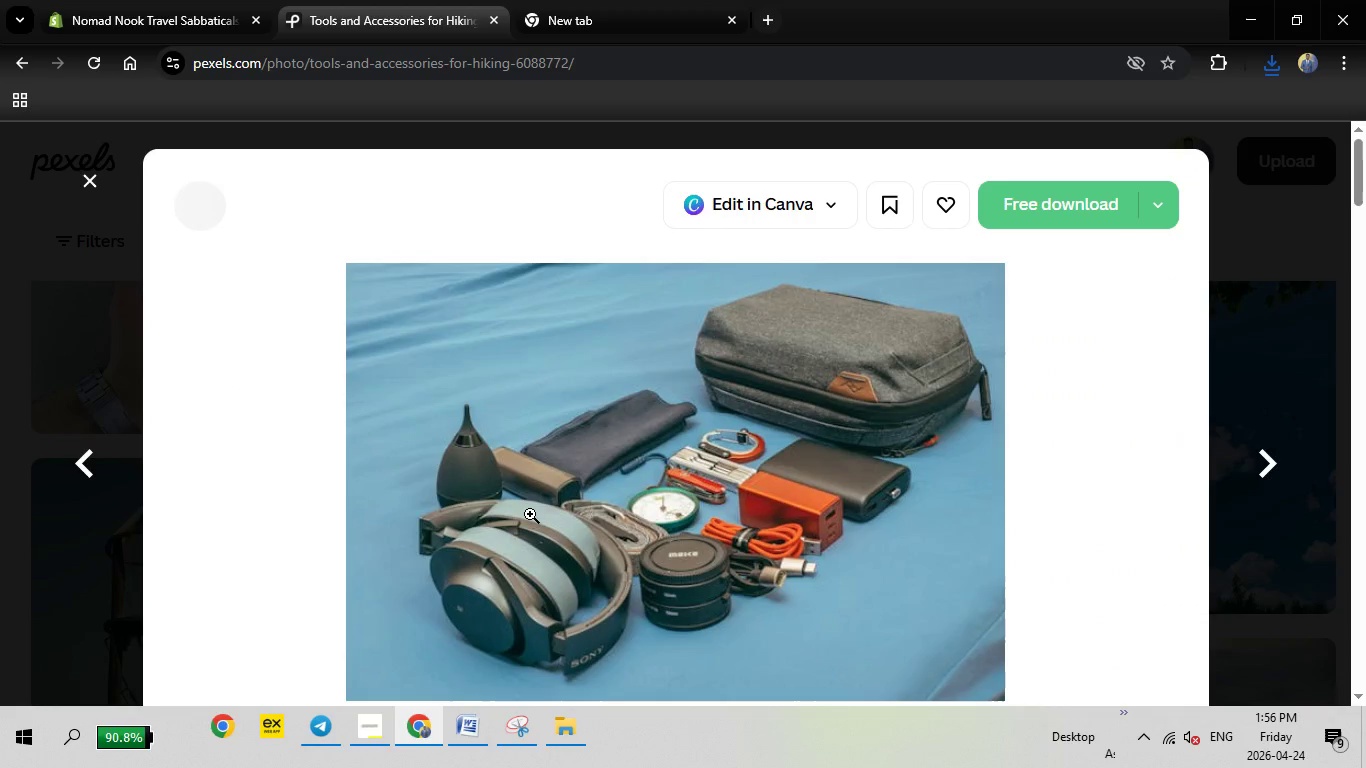 
left_click([1015, 229])
 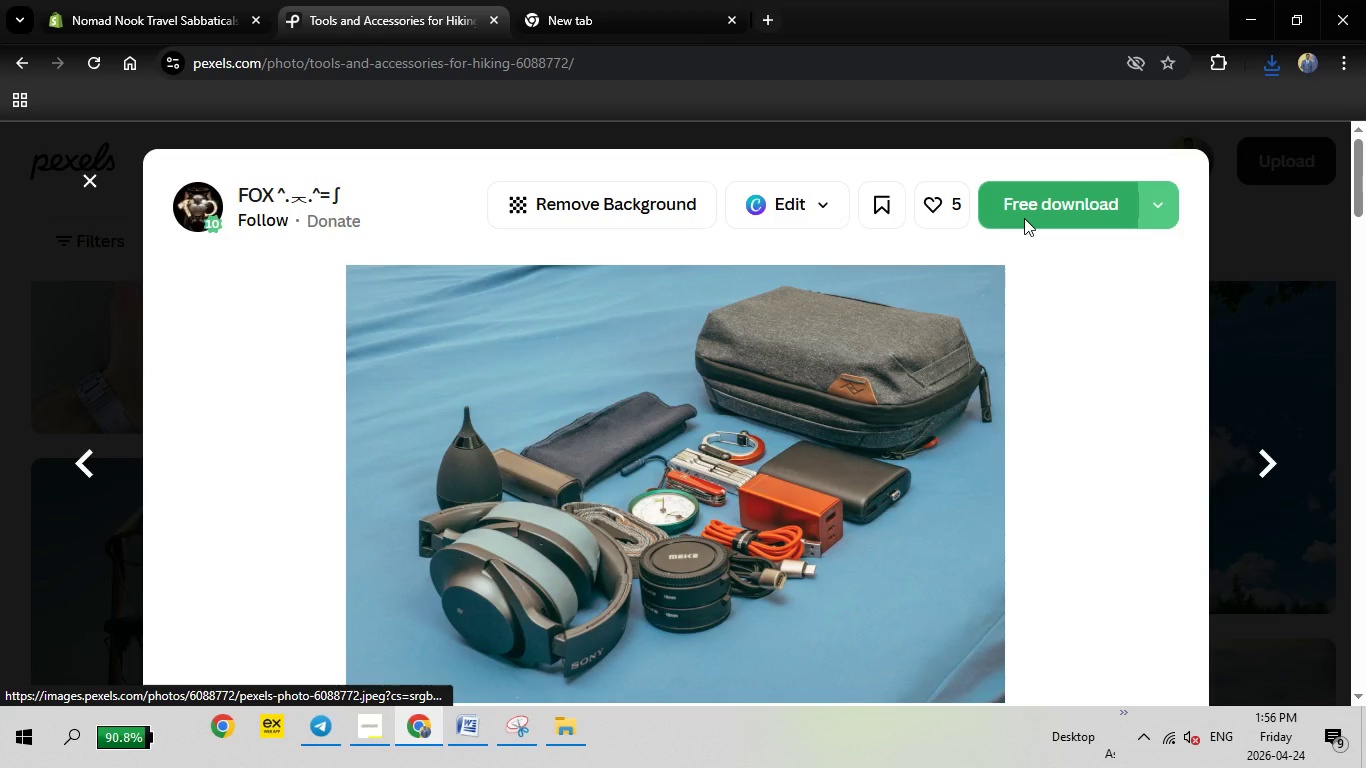 
left_click([1024, 218])
 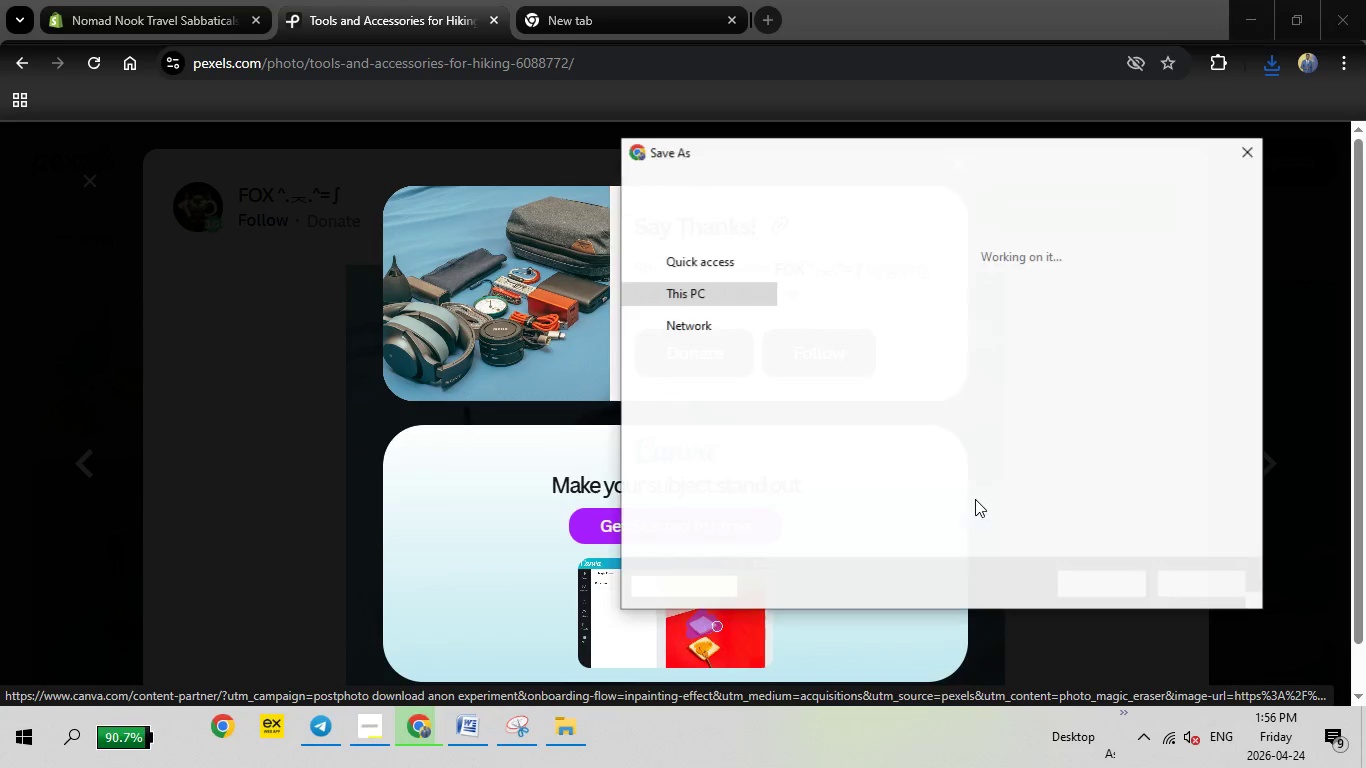 
wait(7.09)
 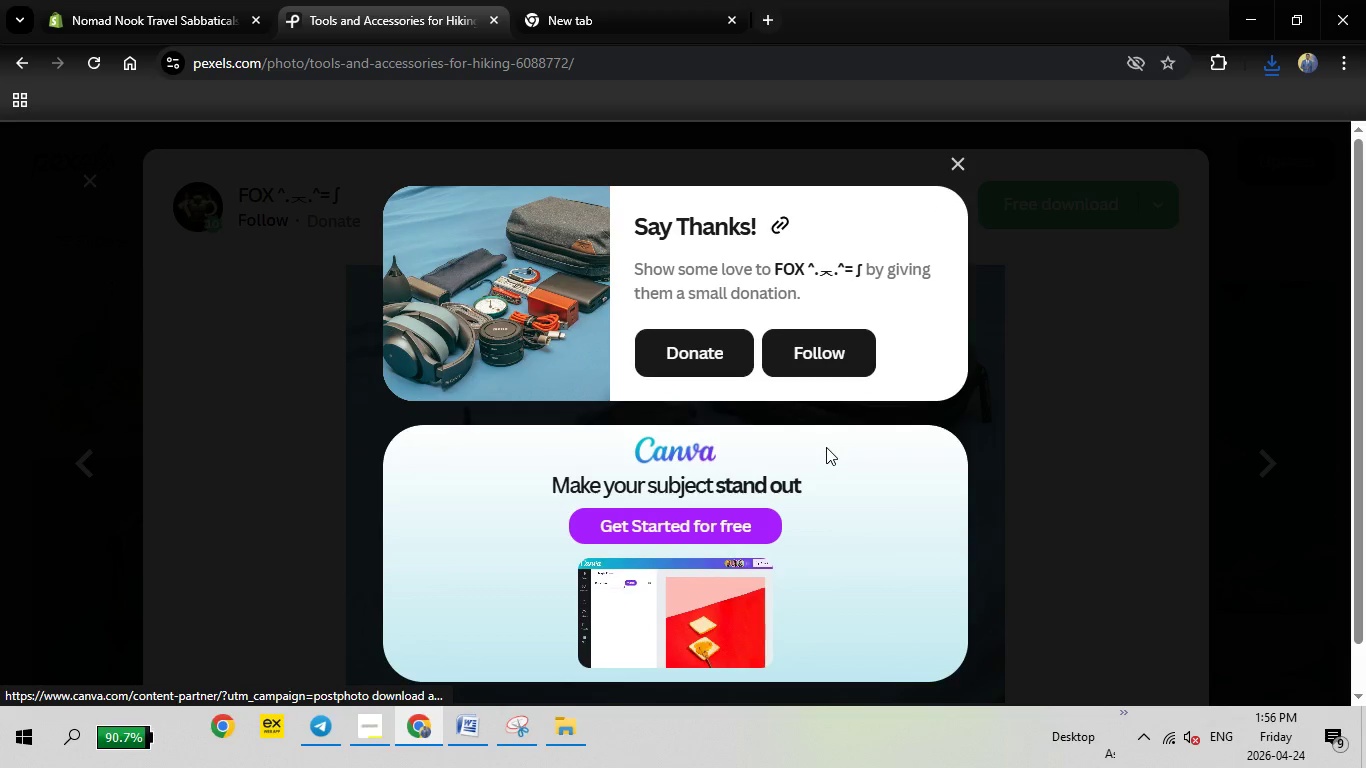 
left_click([1074, 580])
 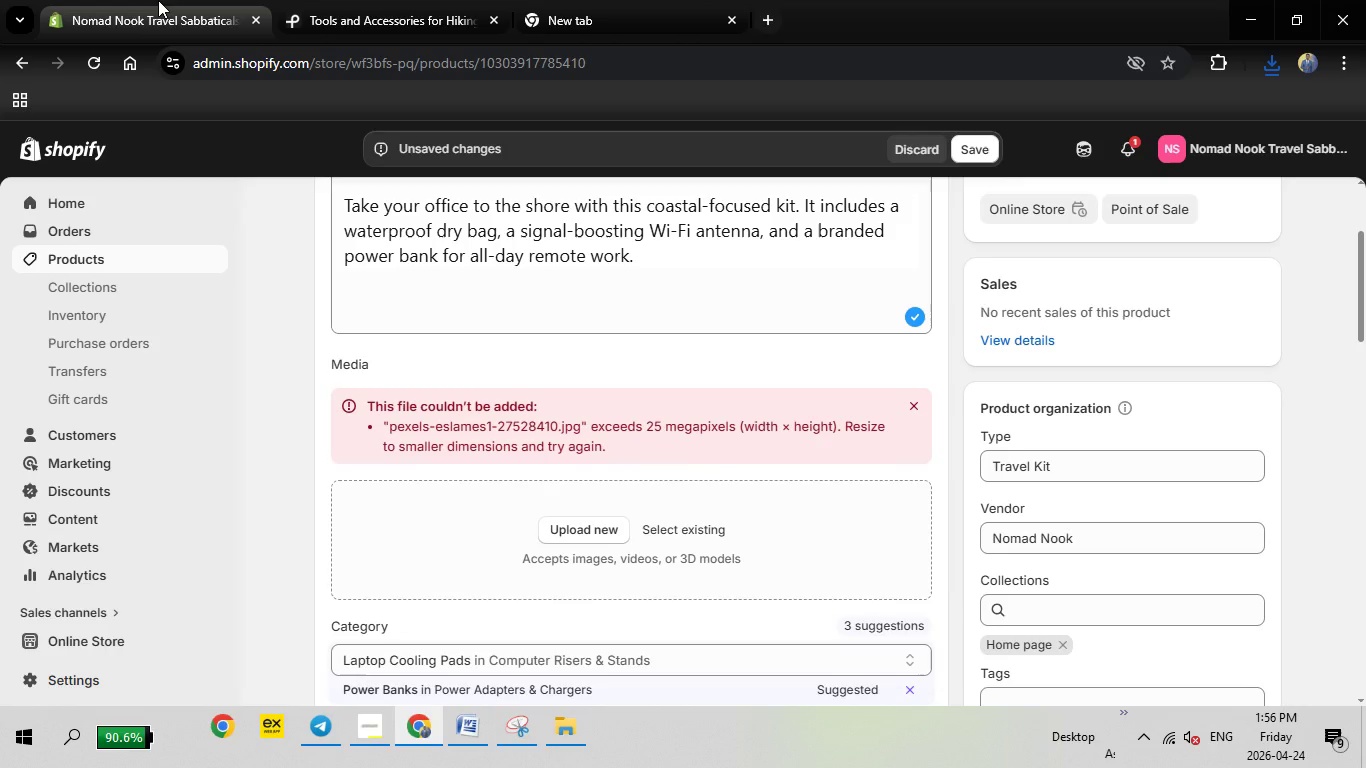 
left_click([158, 0])
 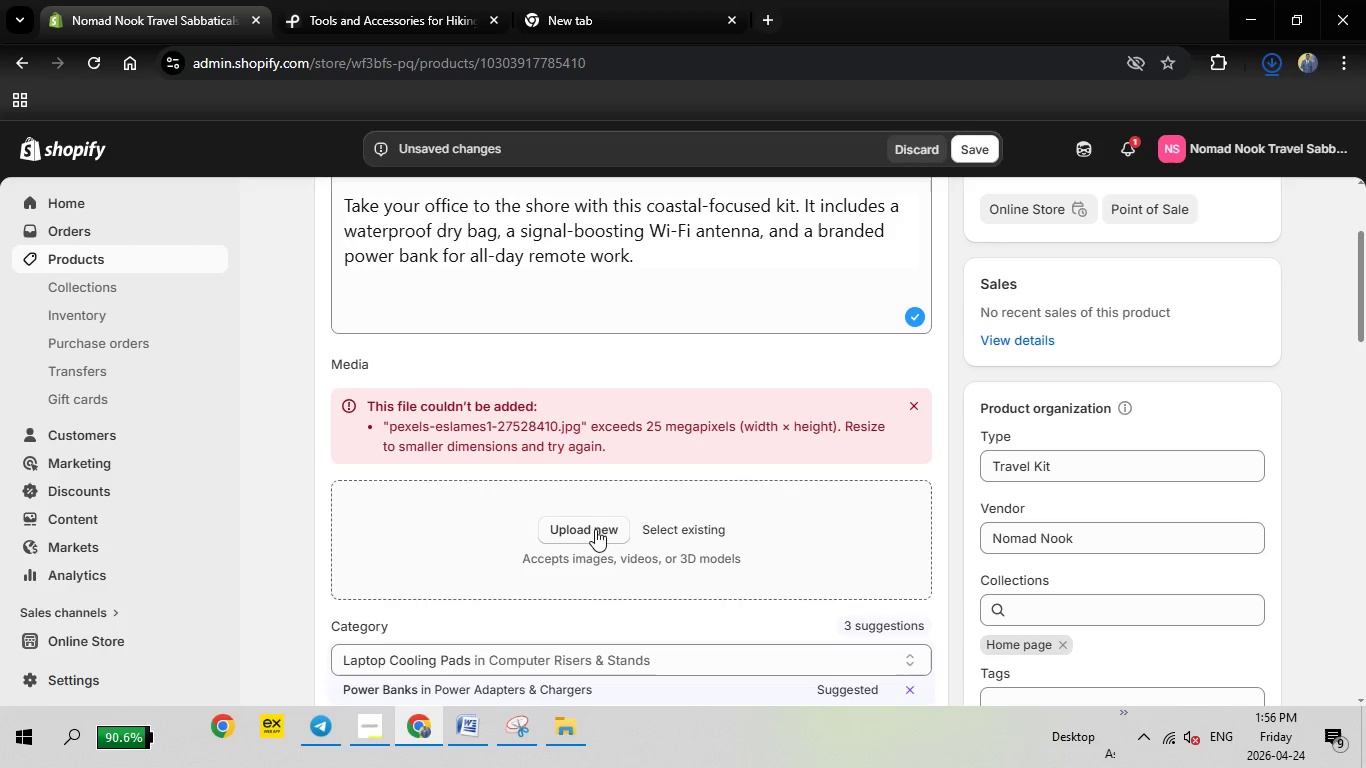 
left_click([595, 529])
 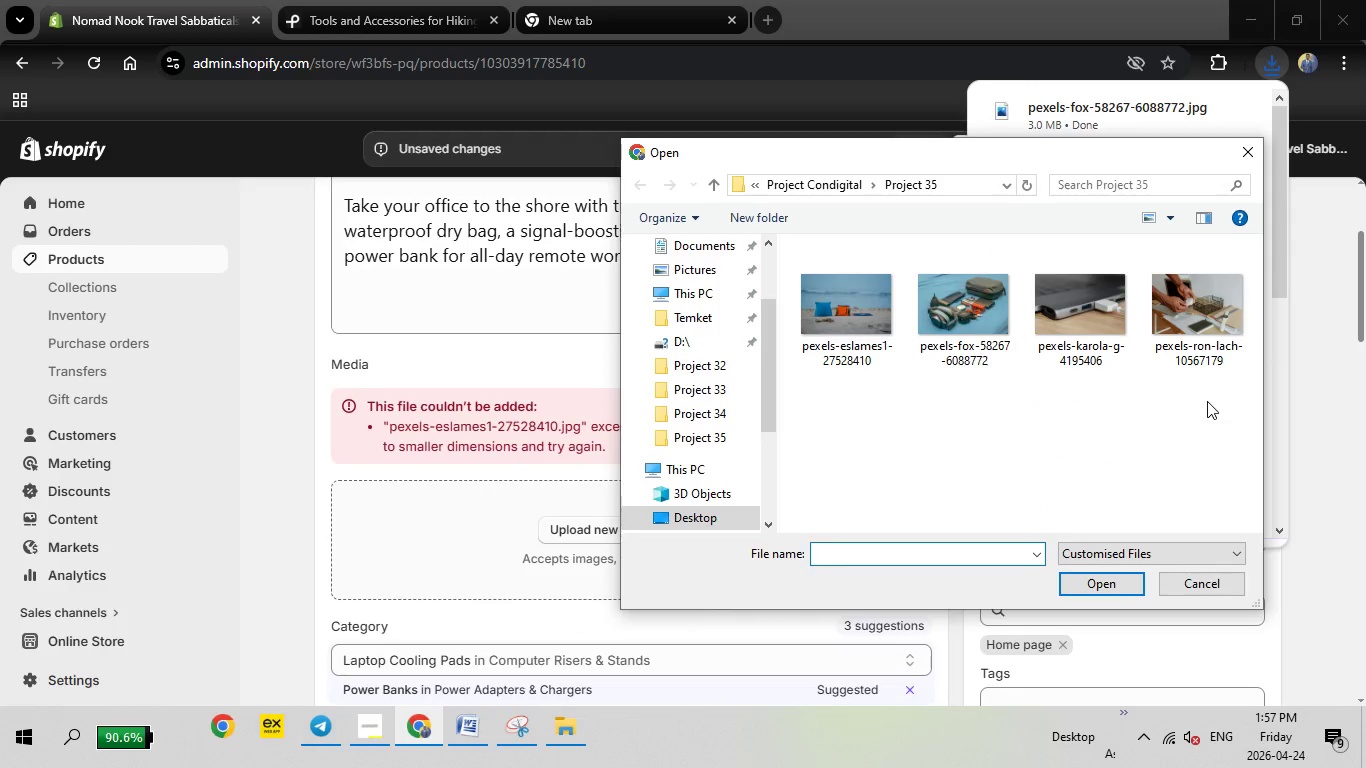 
wait(7.0)
 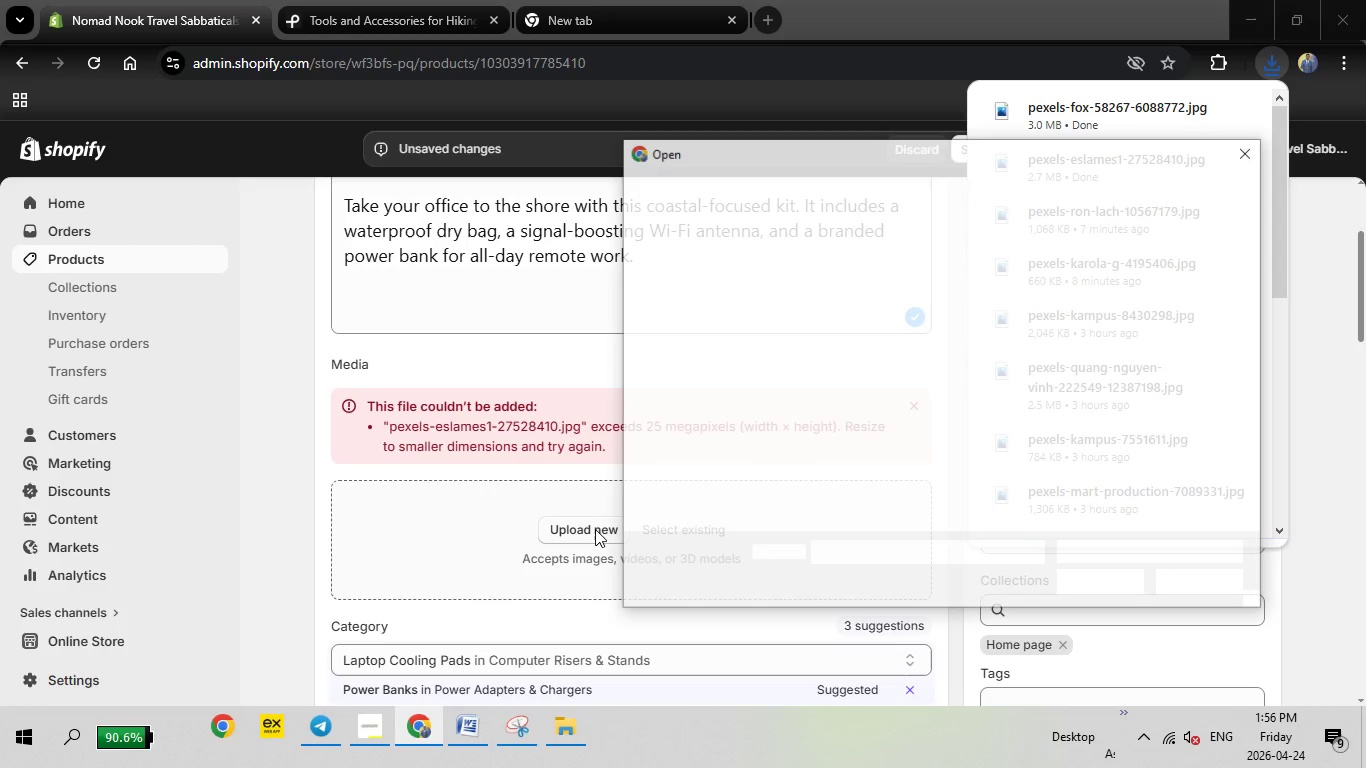 
double_click([995, 320])
 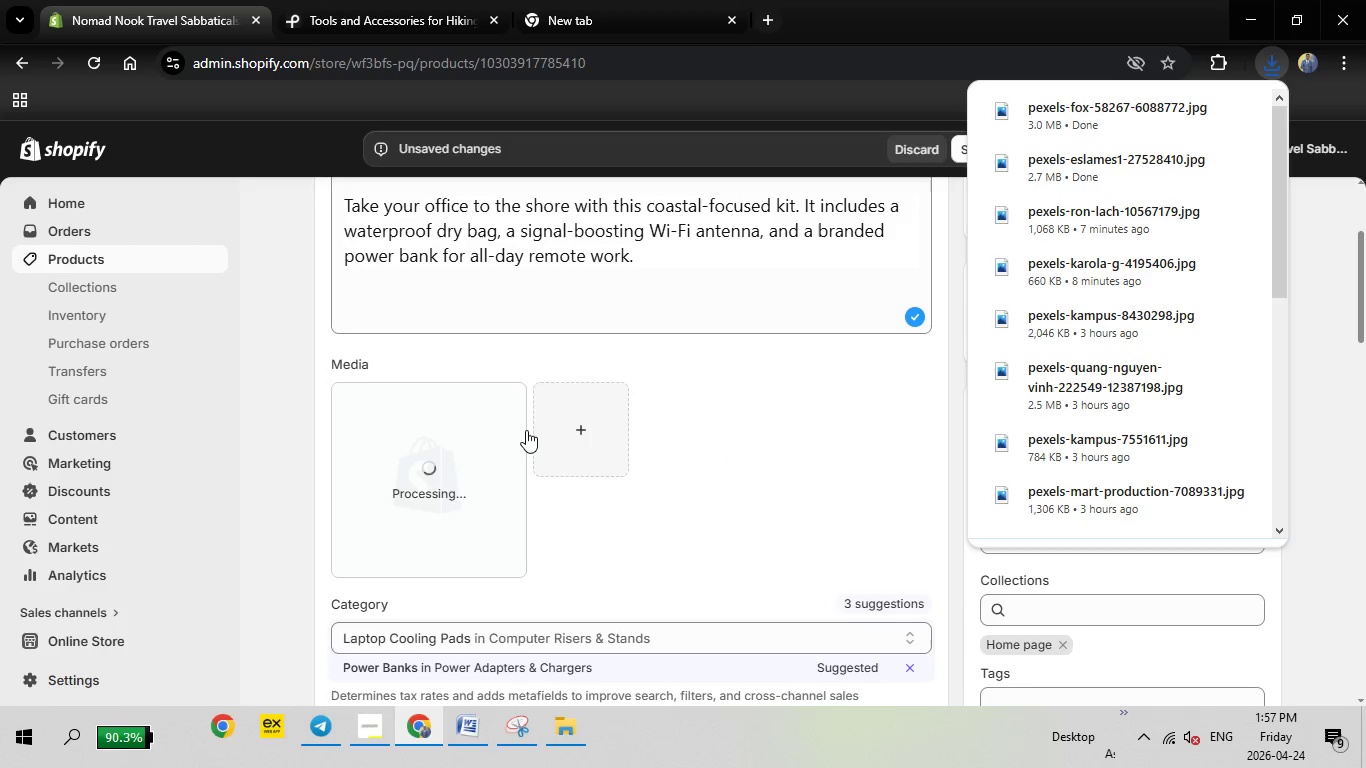 
wait(27.56)
 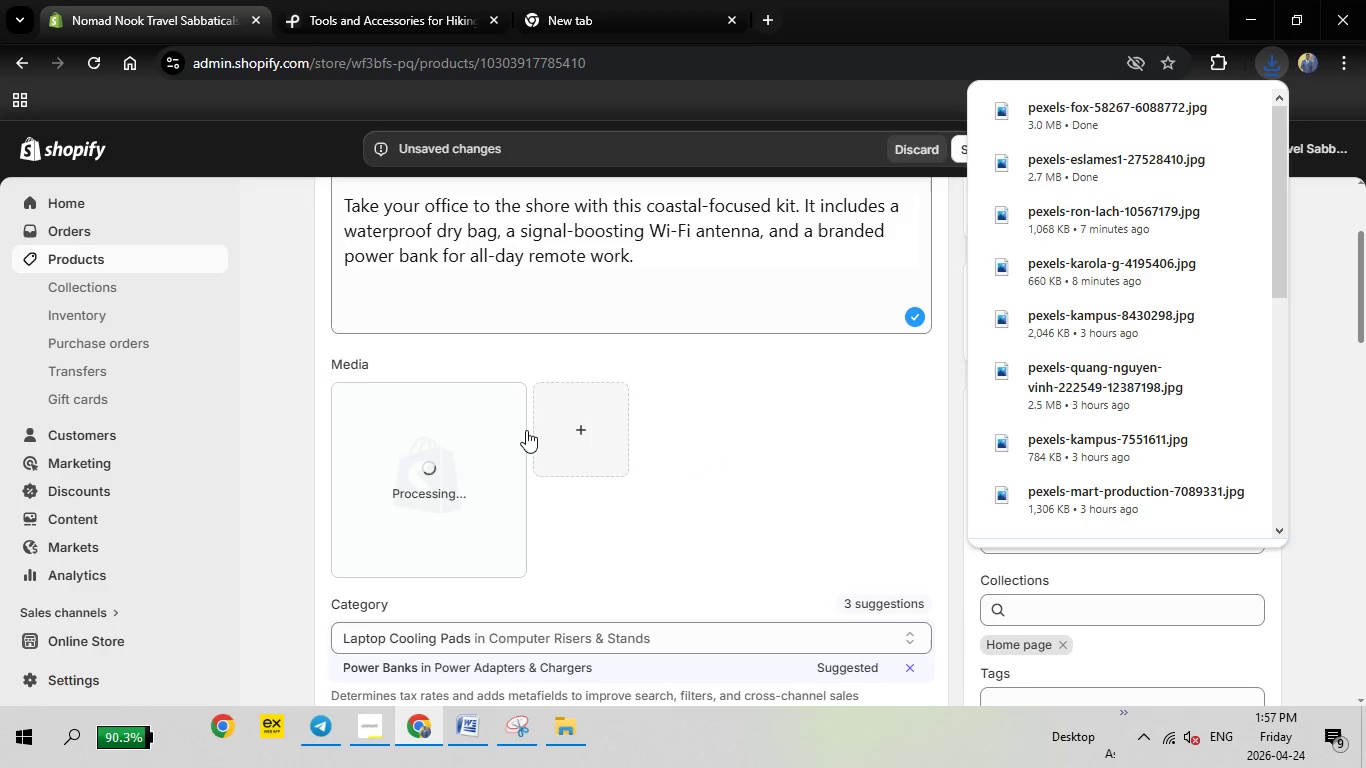 
left_click([450, 464])
 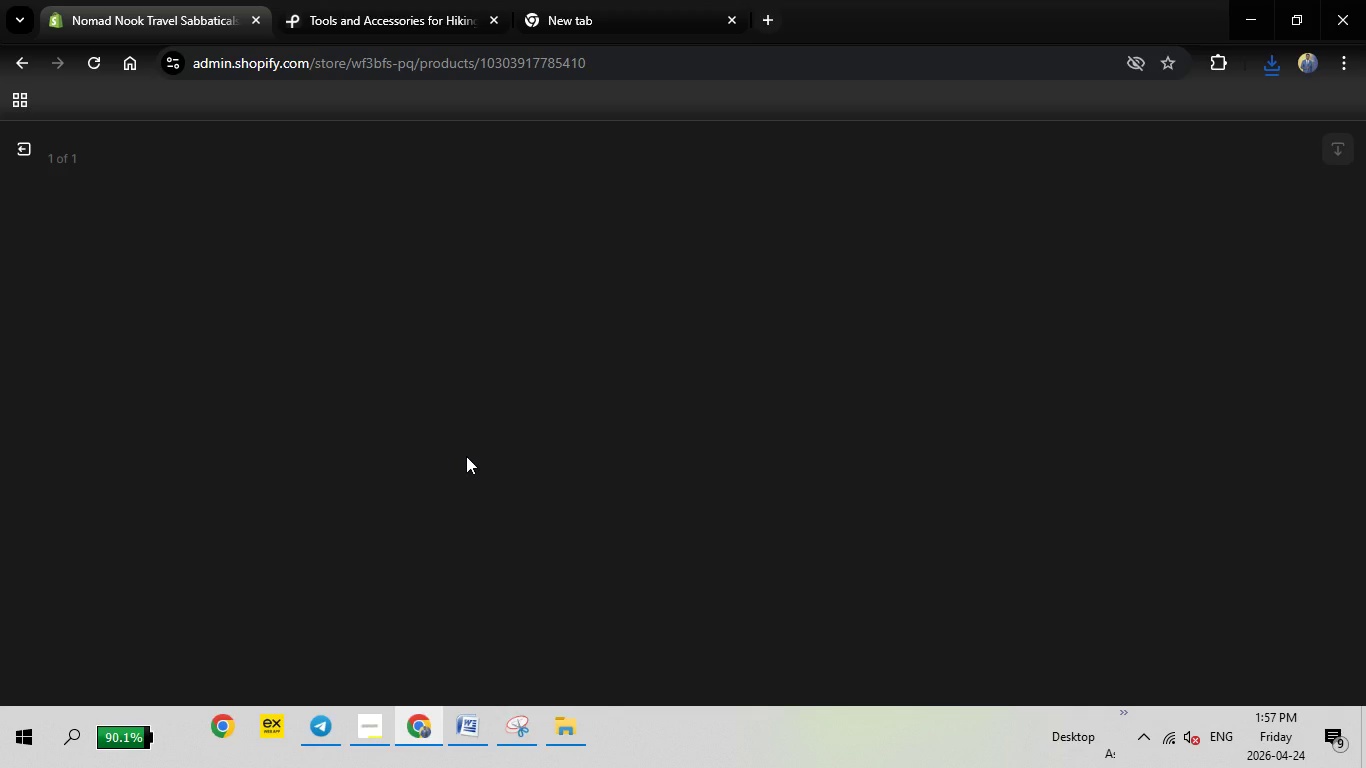 
wait(9.55)
 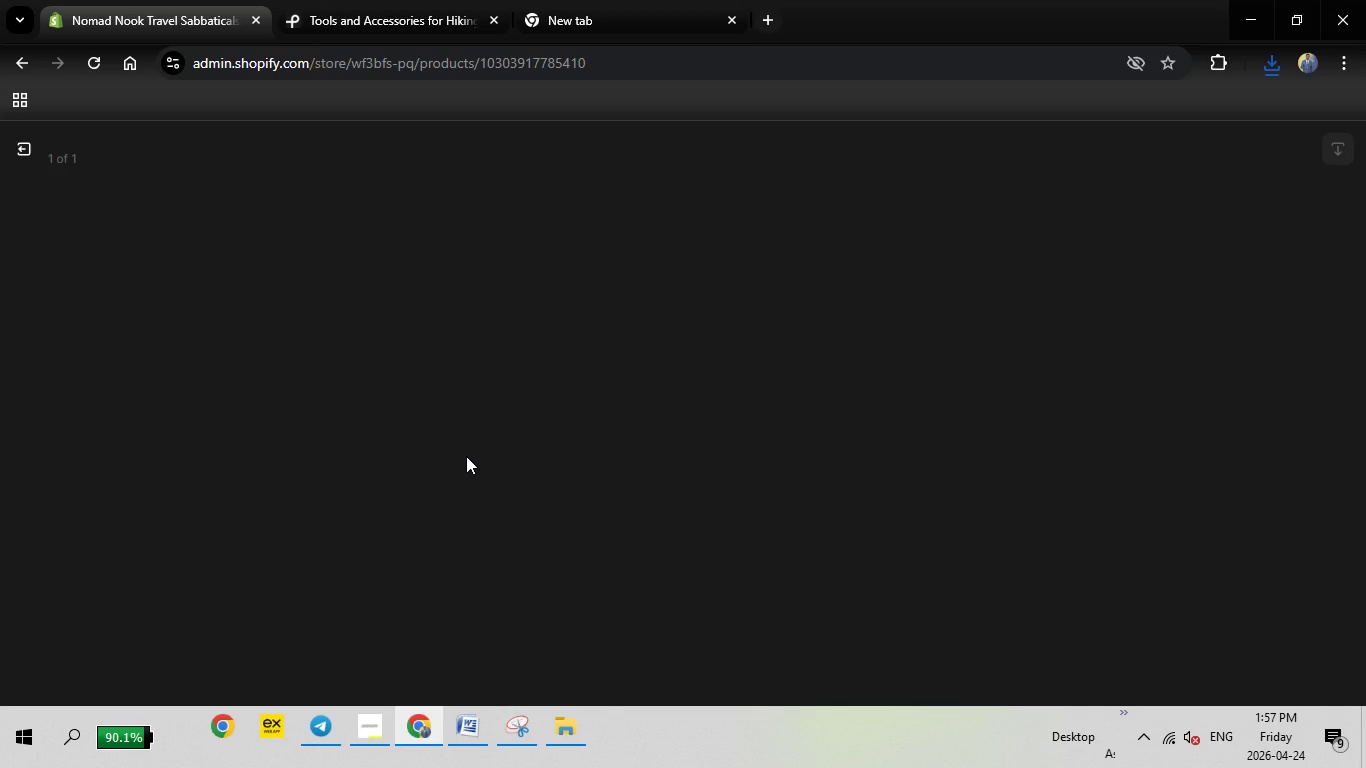 
left_click([1090, 378])
 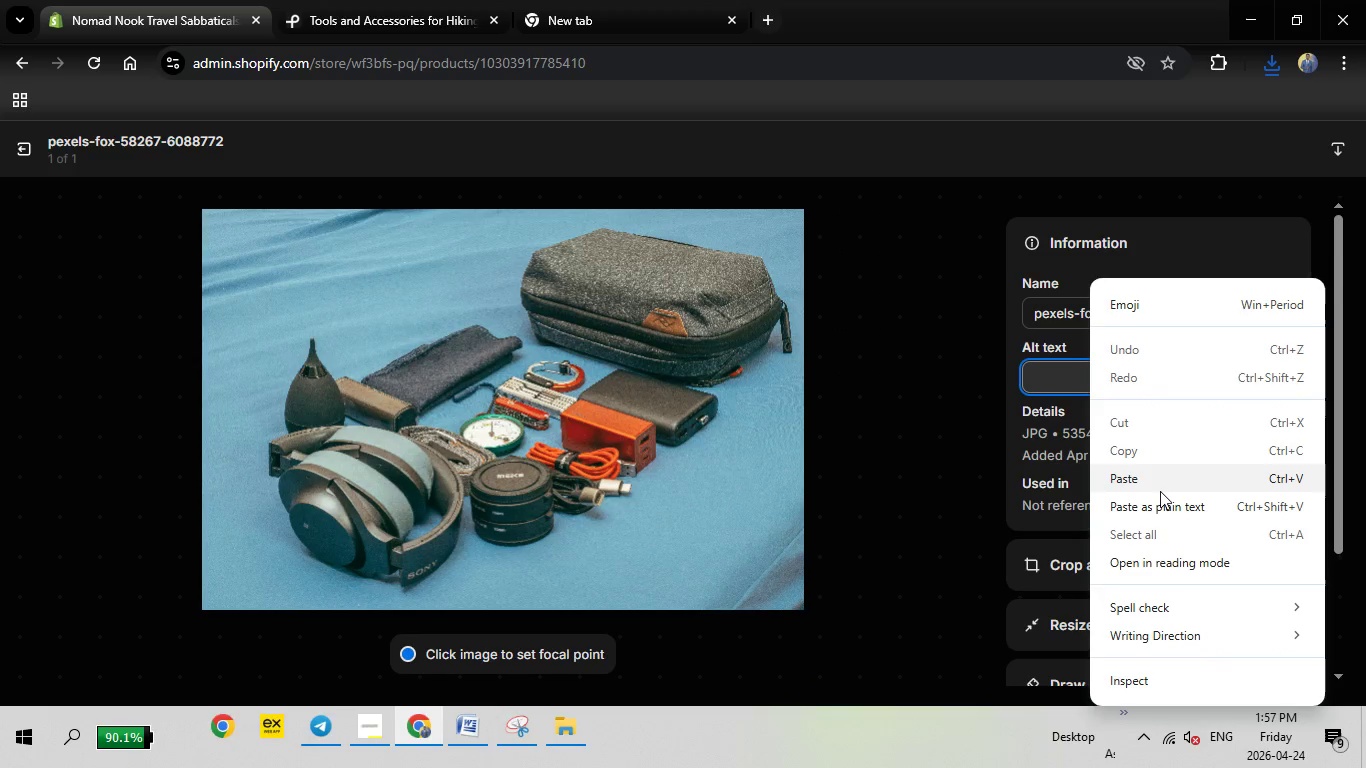 
right_click([1090, 378])
 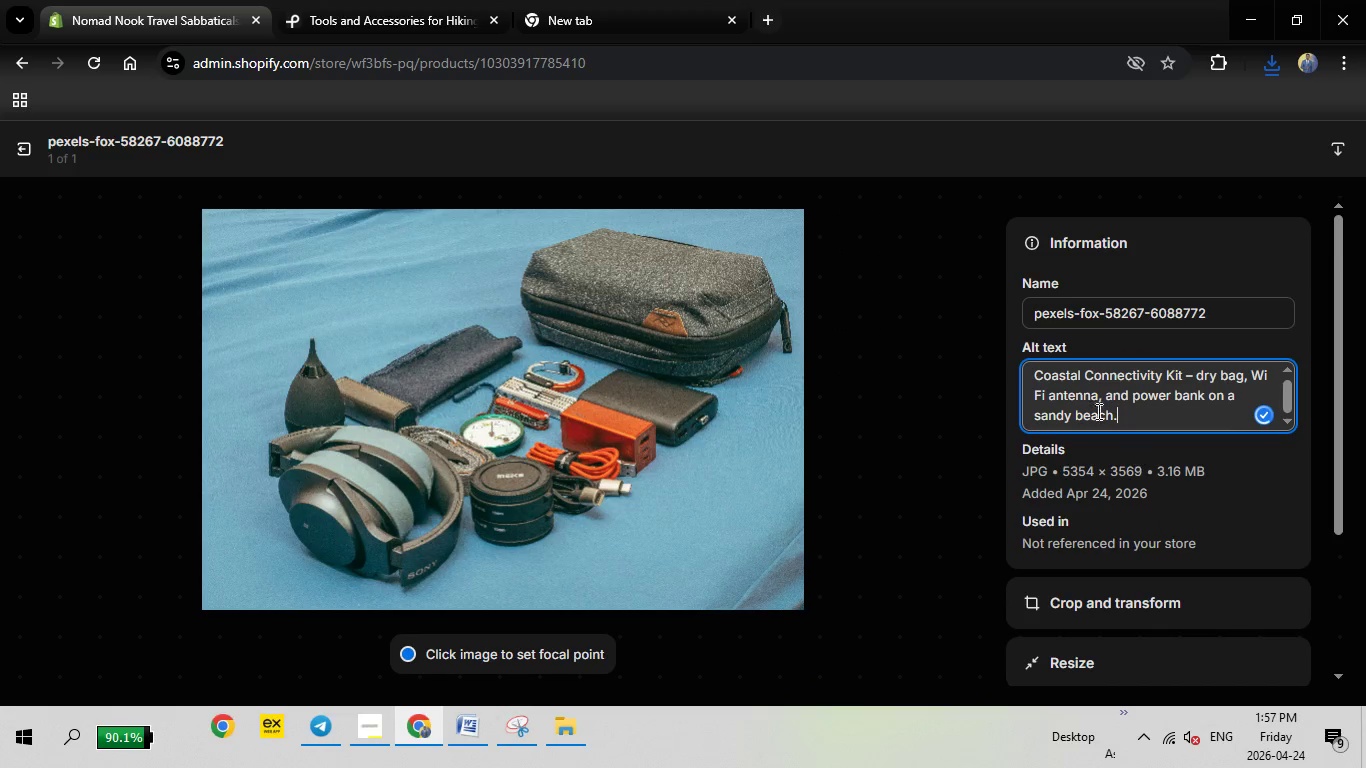 
left_click([1161, 491])
 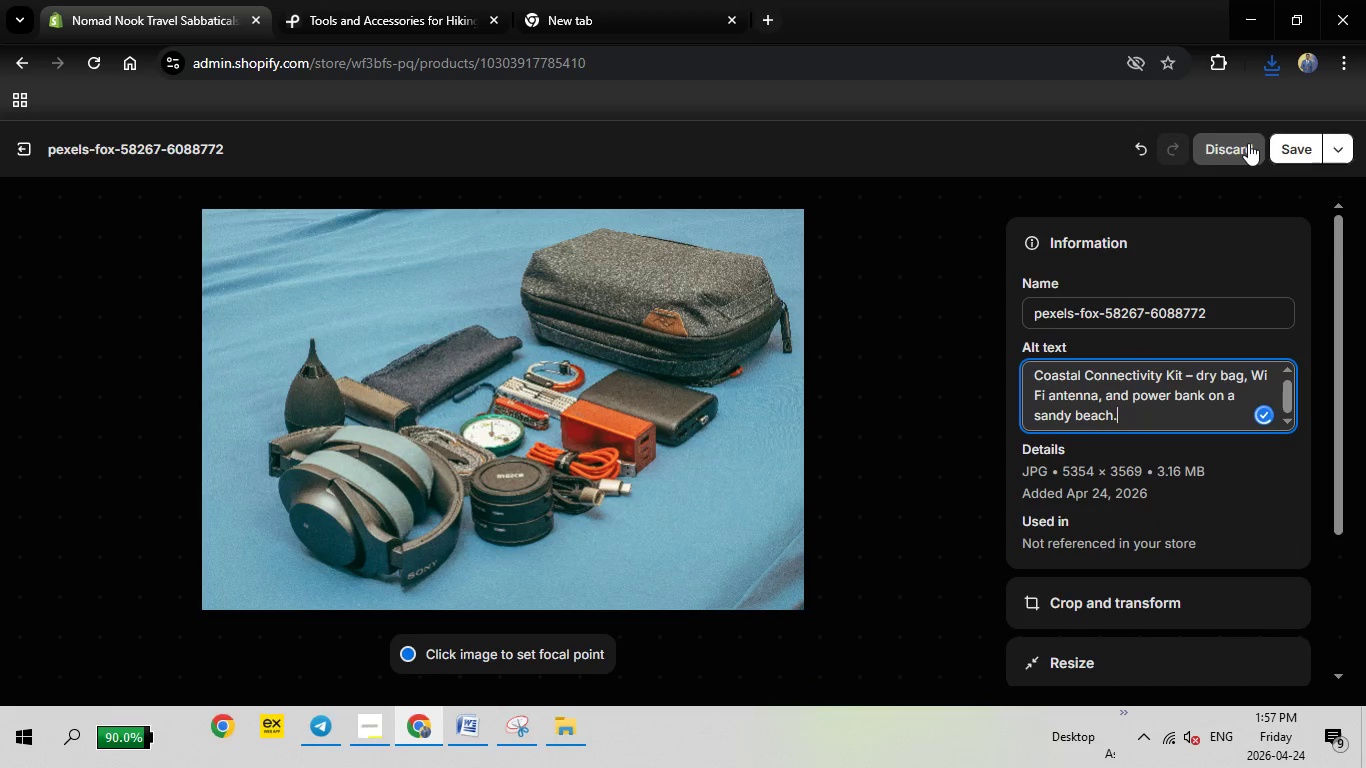 
mouse_move([1247, 171])
 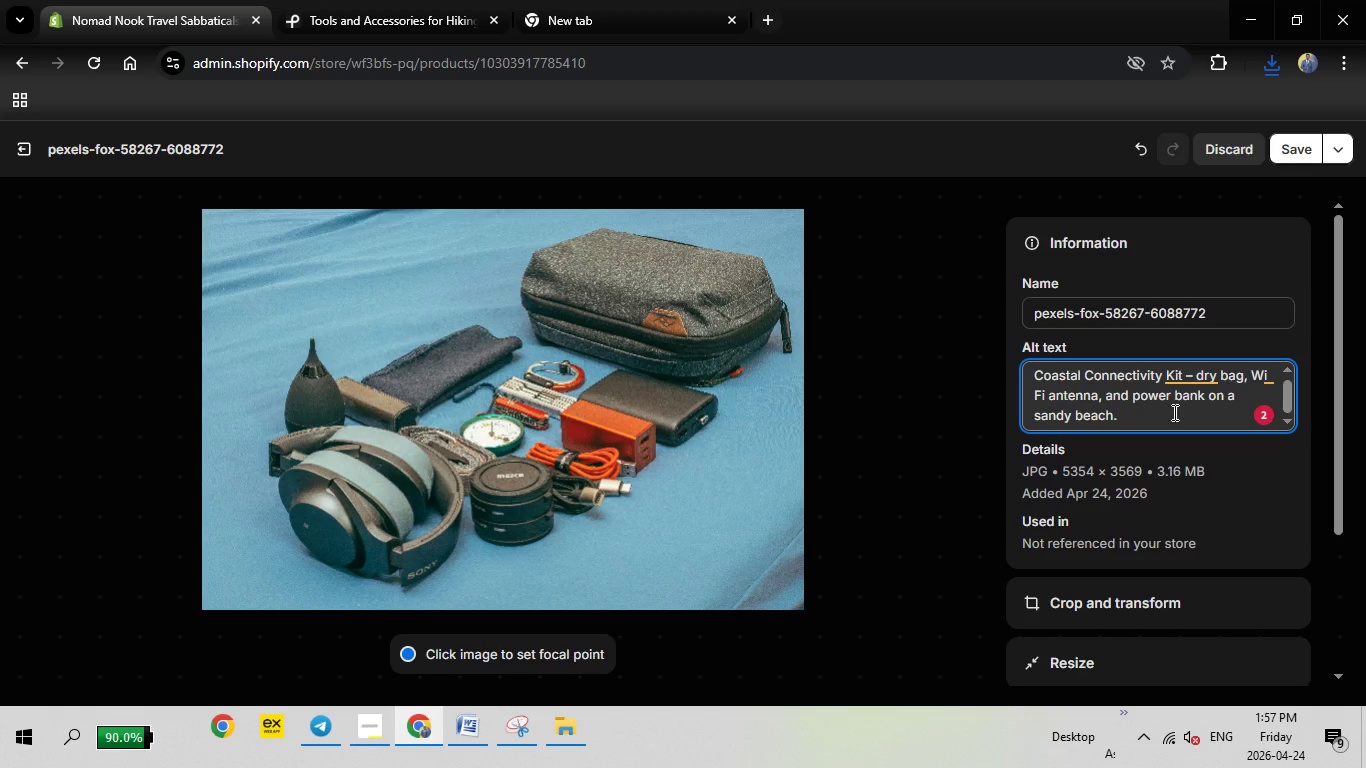 
left_click([1179, 384])
 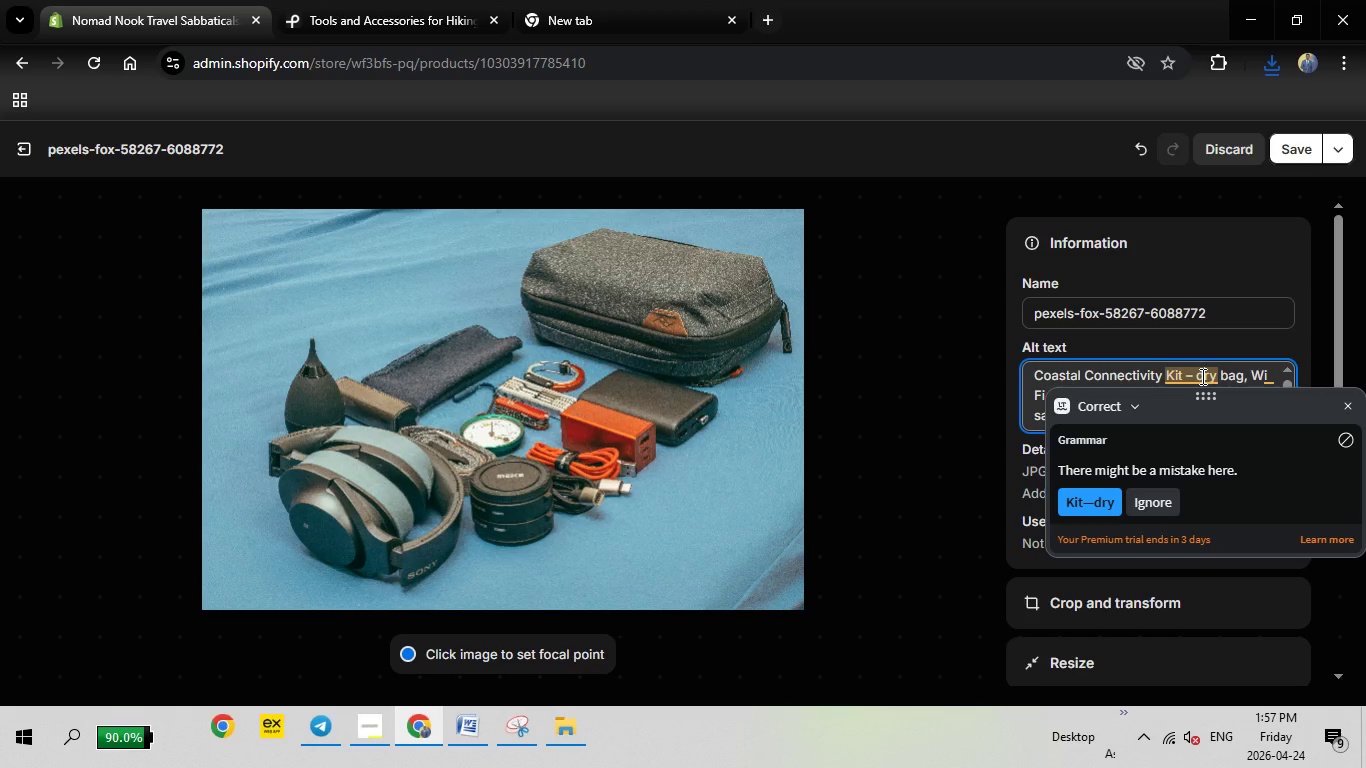 
left_click([1201, 376])
 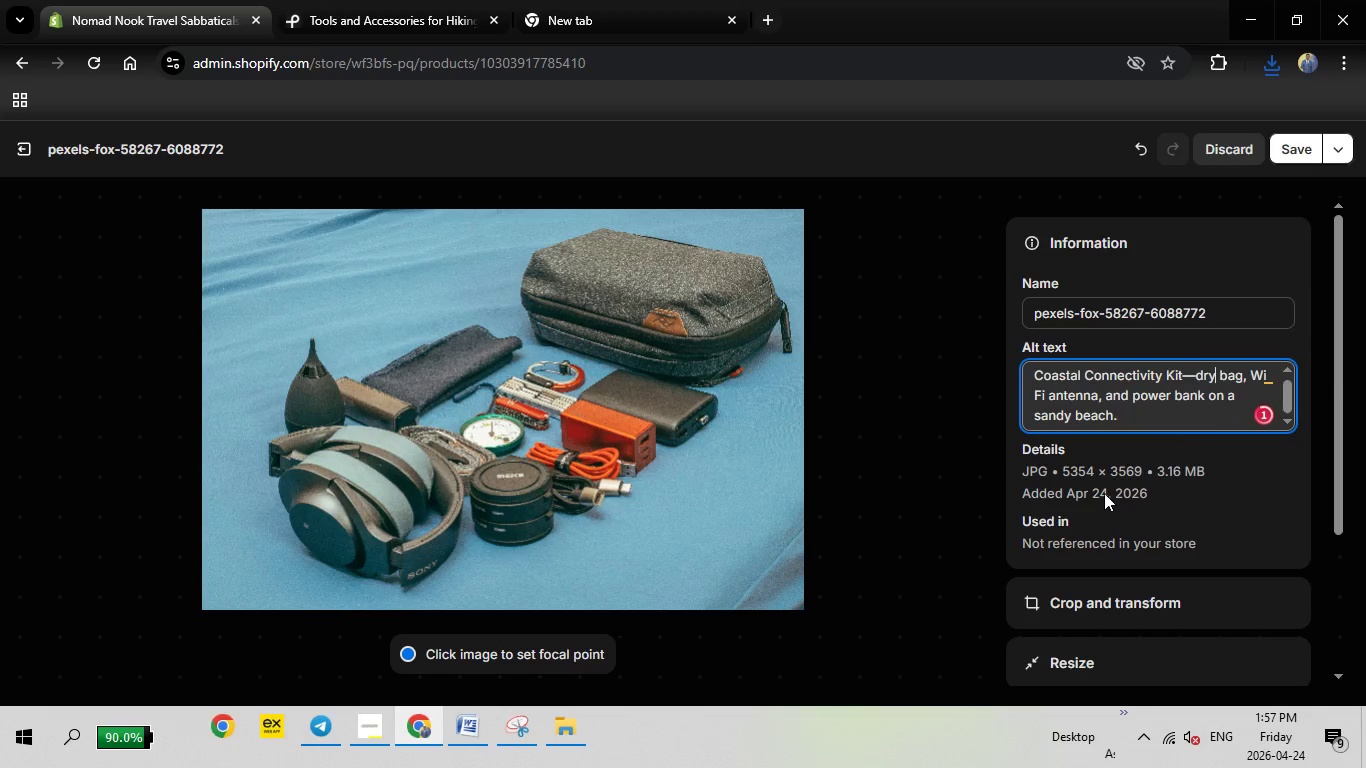 
left_click([1102, 499])
 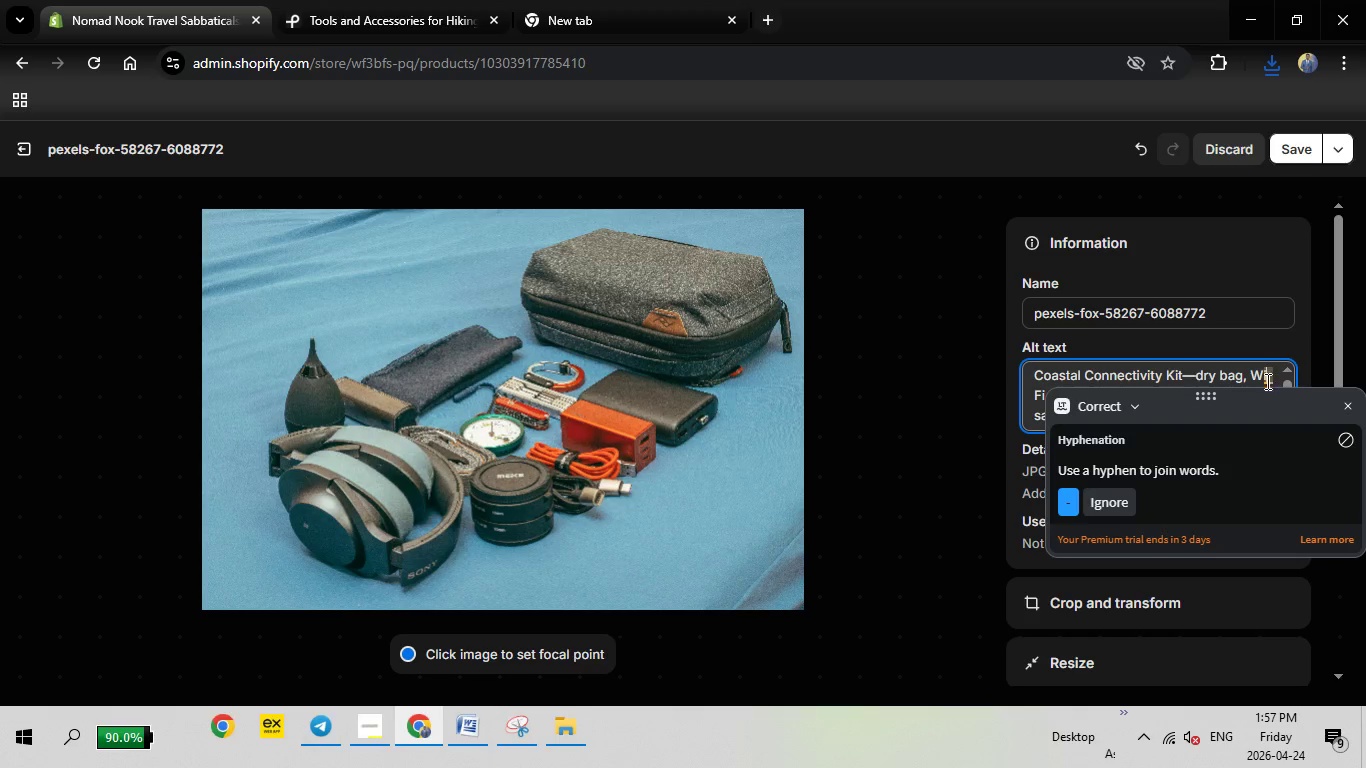 
left_click([1267, 377])
 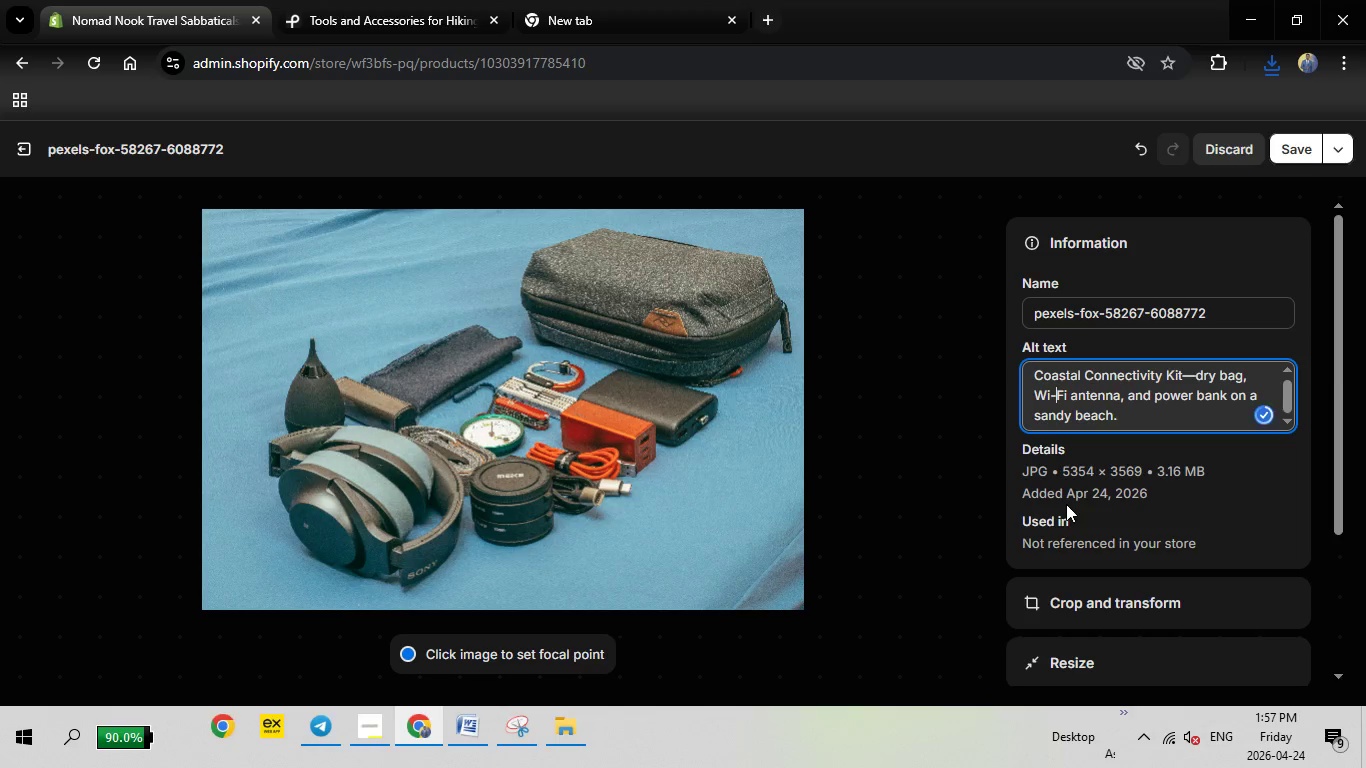 
left_click([1066, 504])
 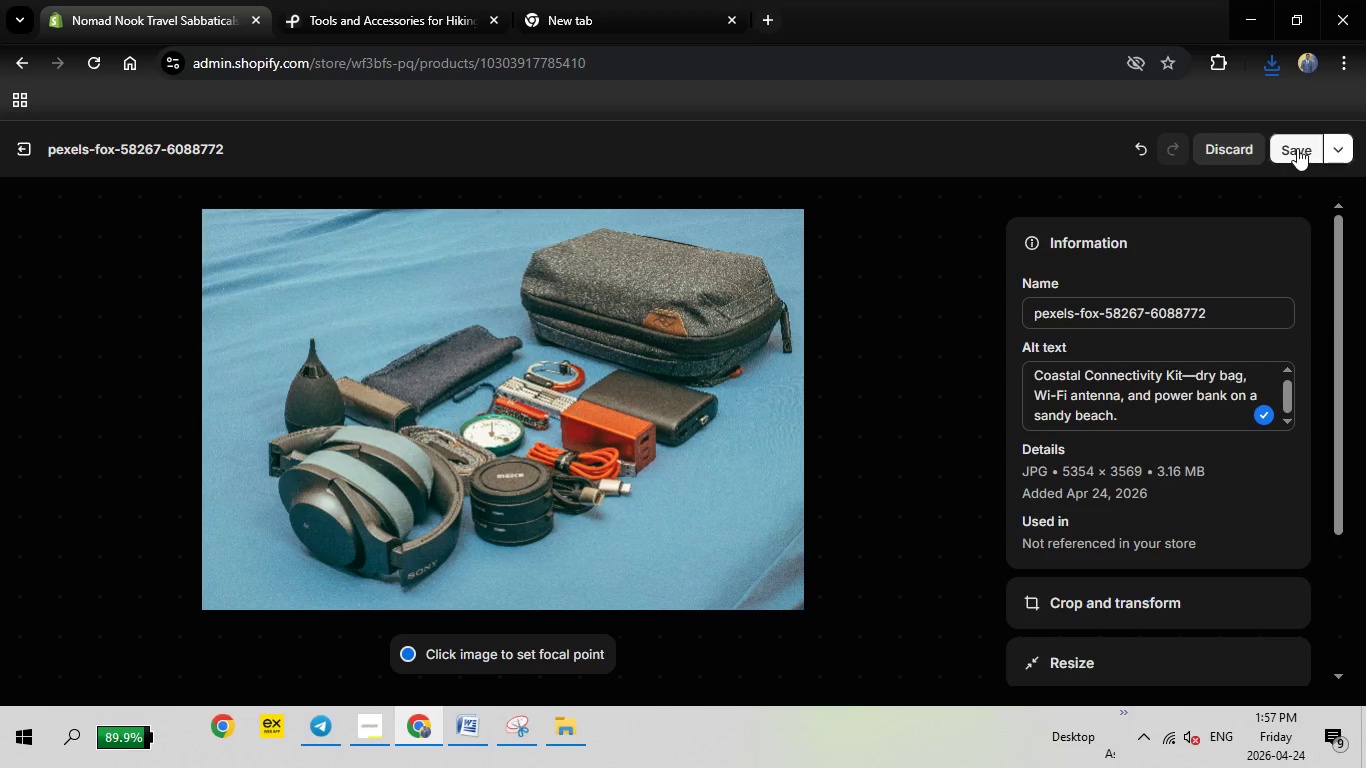 
left_click([1297, 148])
 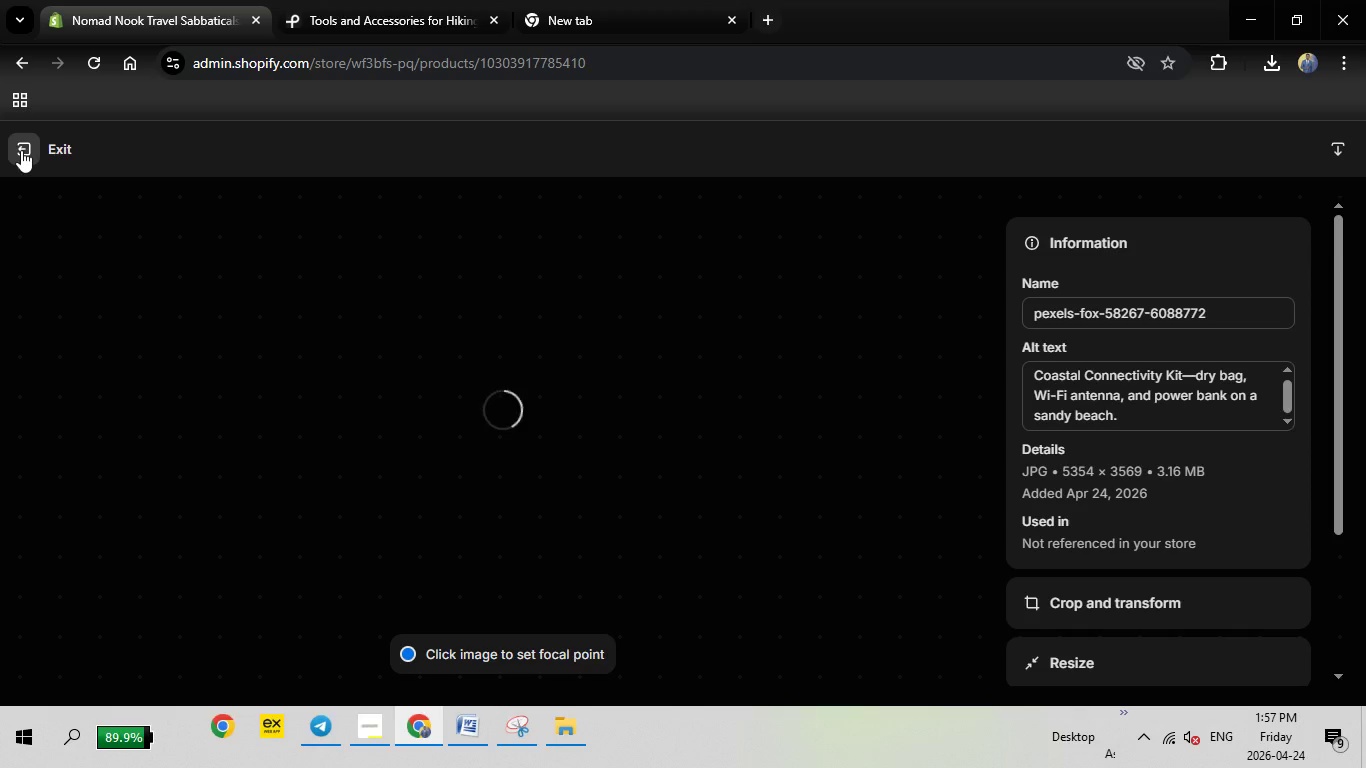 
left_click([21, 150])
 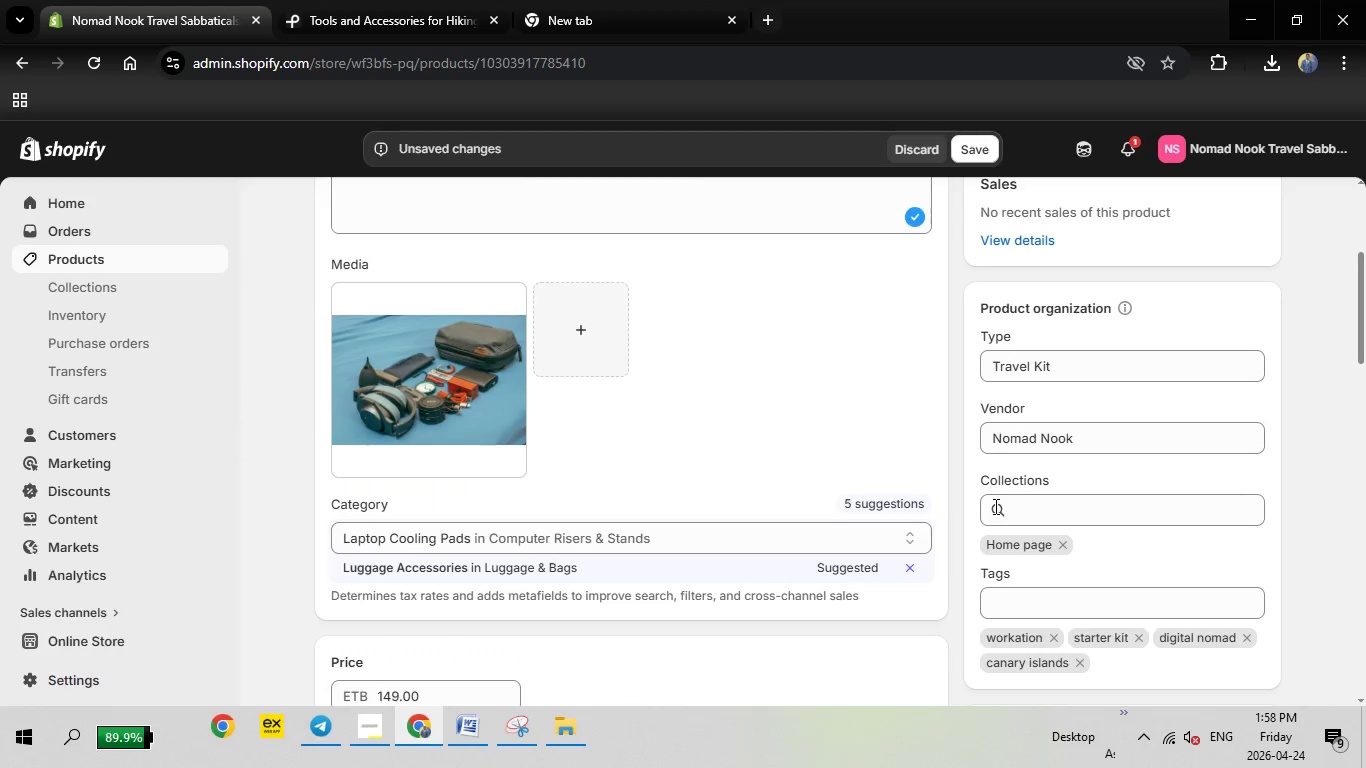 
scroll: coordinate [994, 506], scroll_direction: down, amount: 1.0
 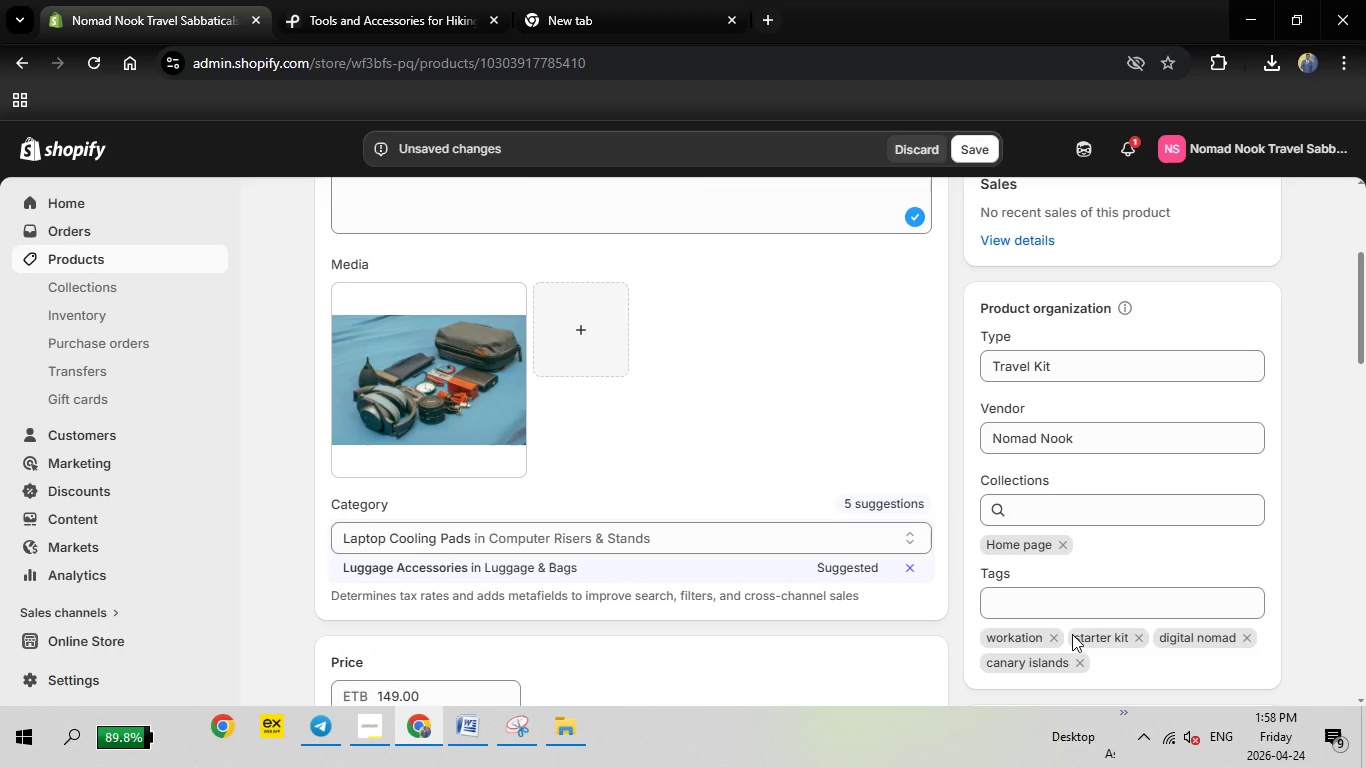 
left_click([1054, 639])
 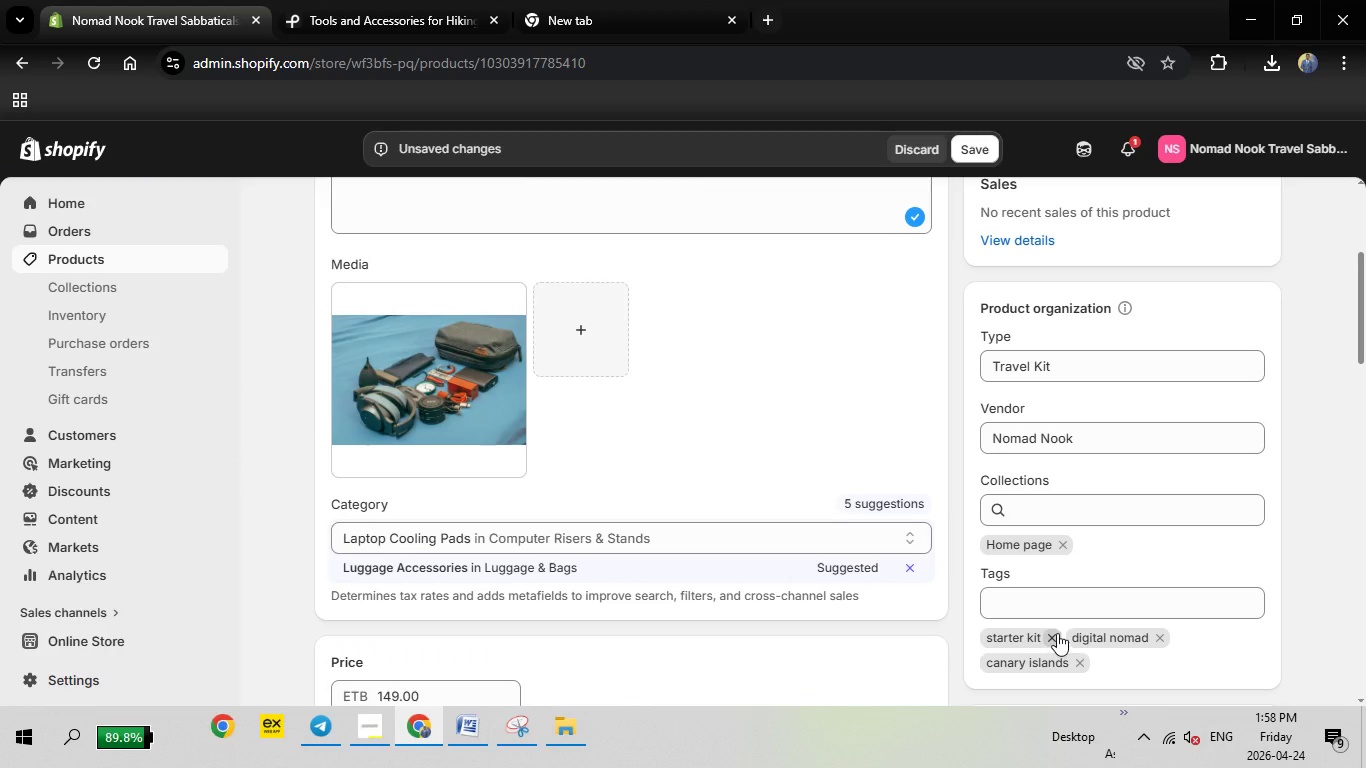 
left_click([1056, 636])
 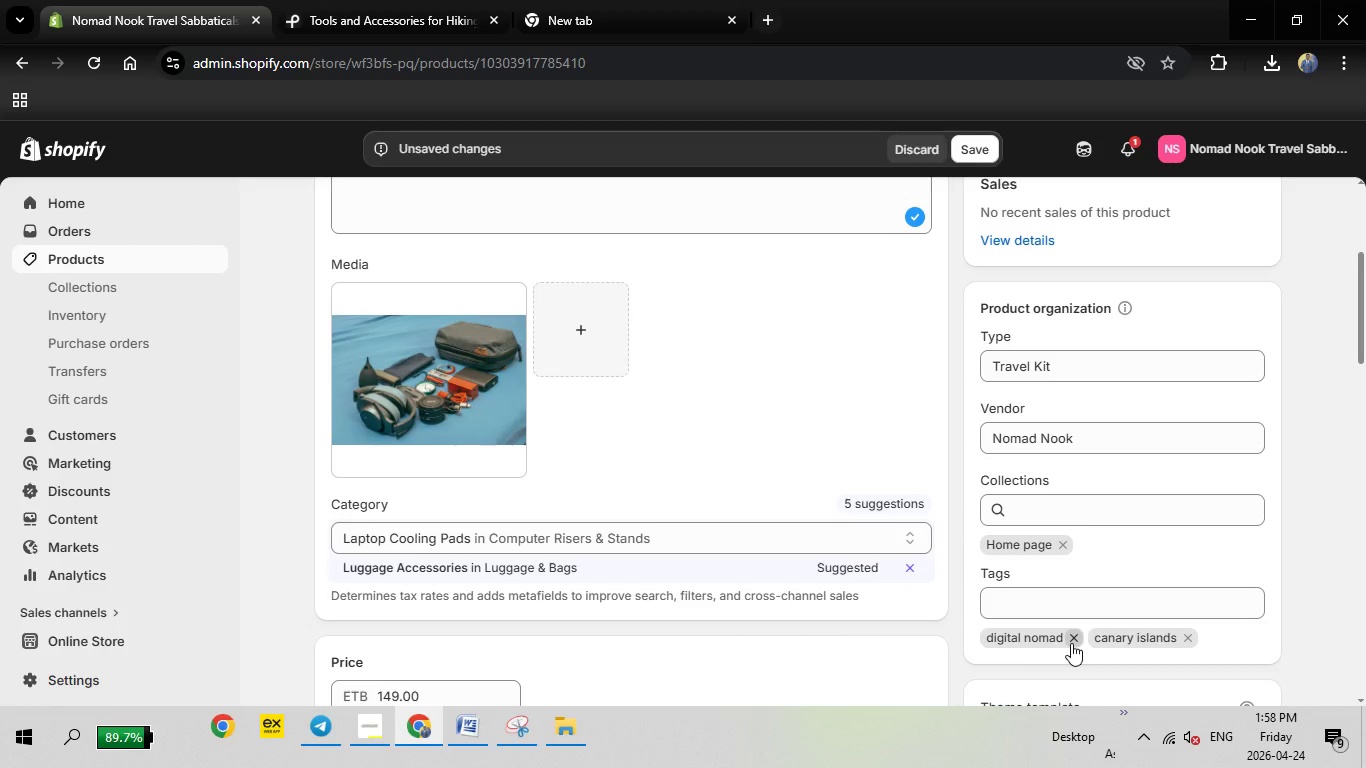 
left_click([1071, 643])
 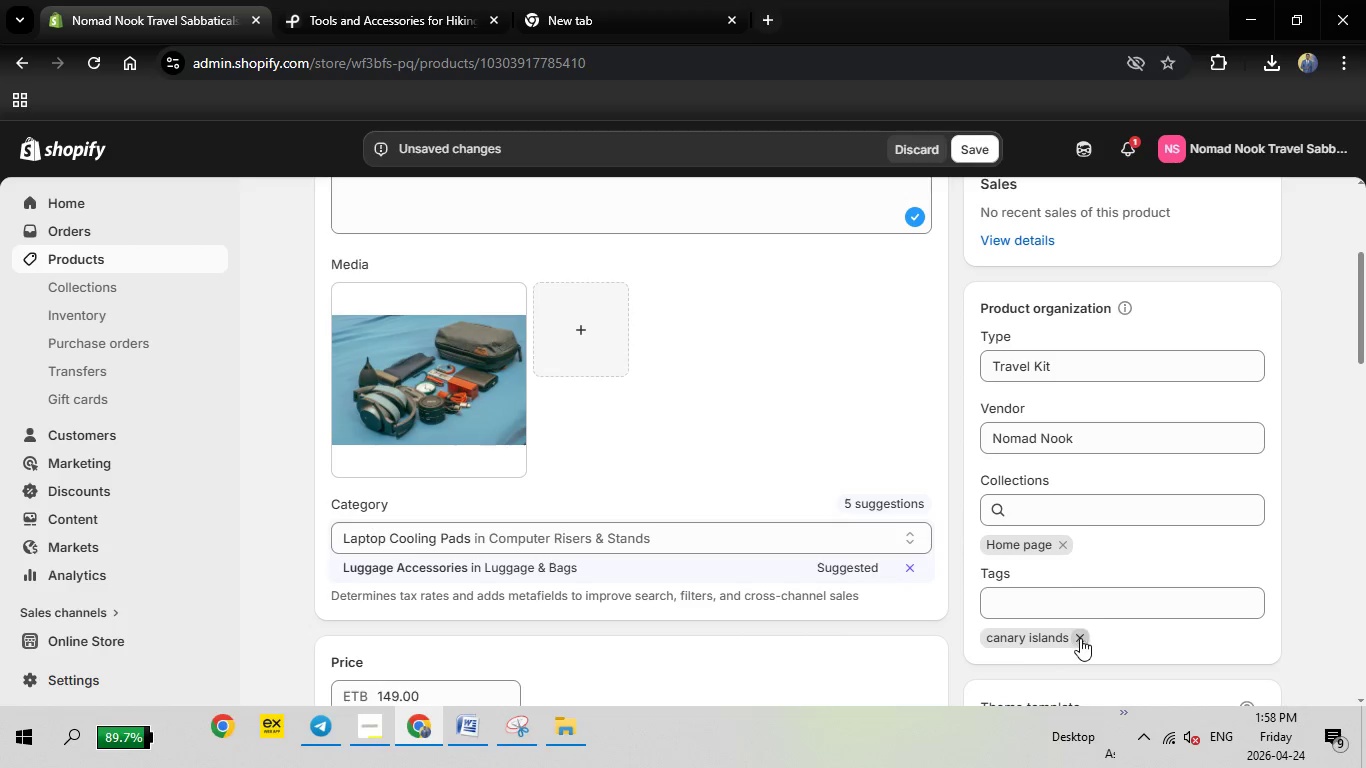 
left_click([1078, 638])
 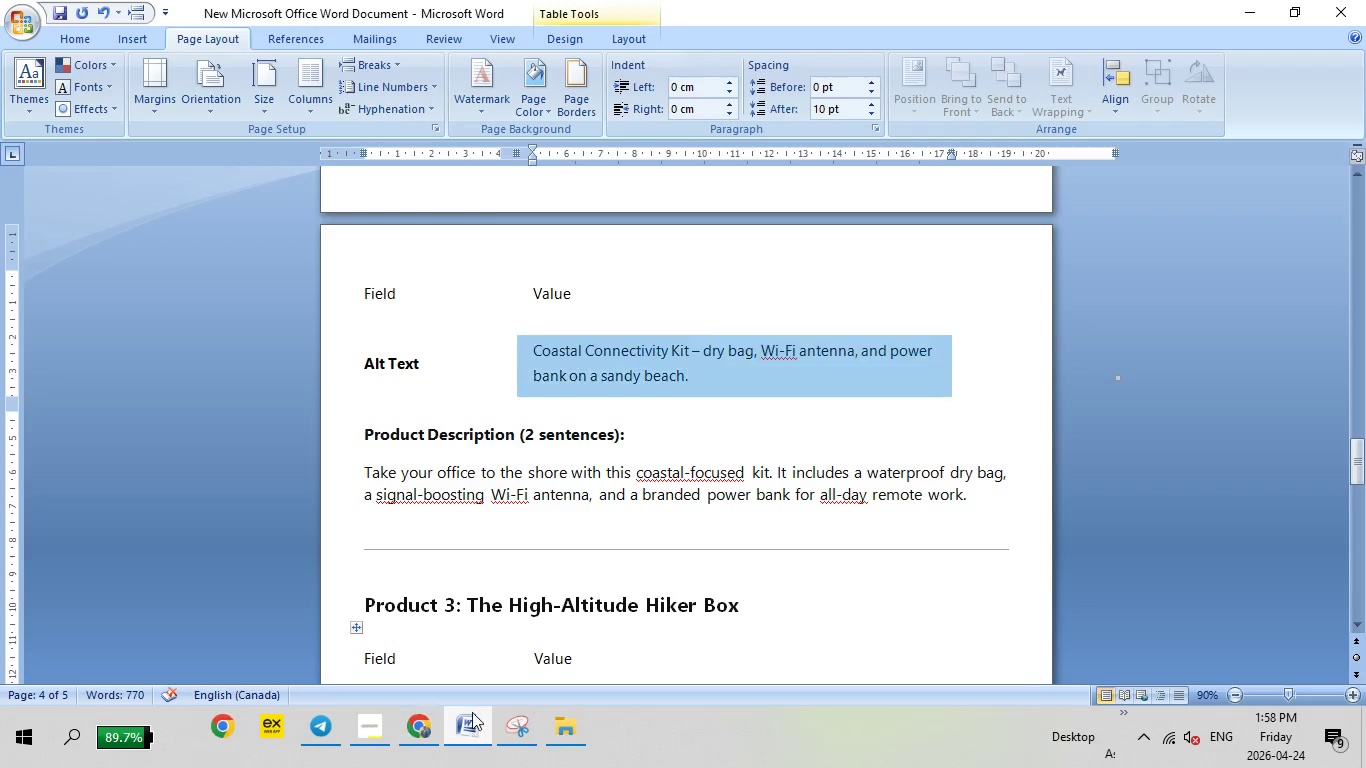 
left_click([469, 729])
 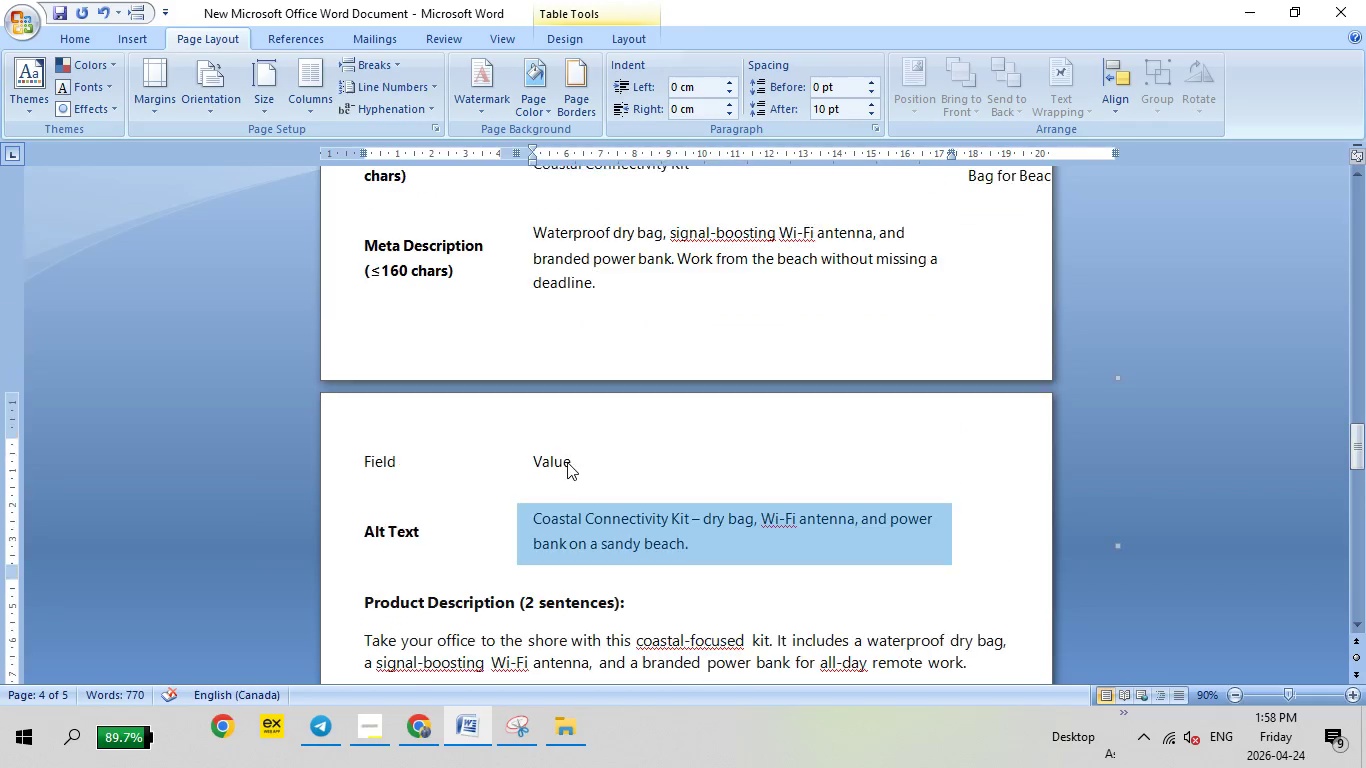 
scroll: coordinate [567, 462], scroll_direction: up, amount: 18.0
 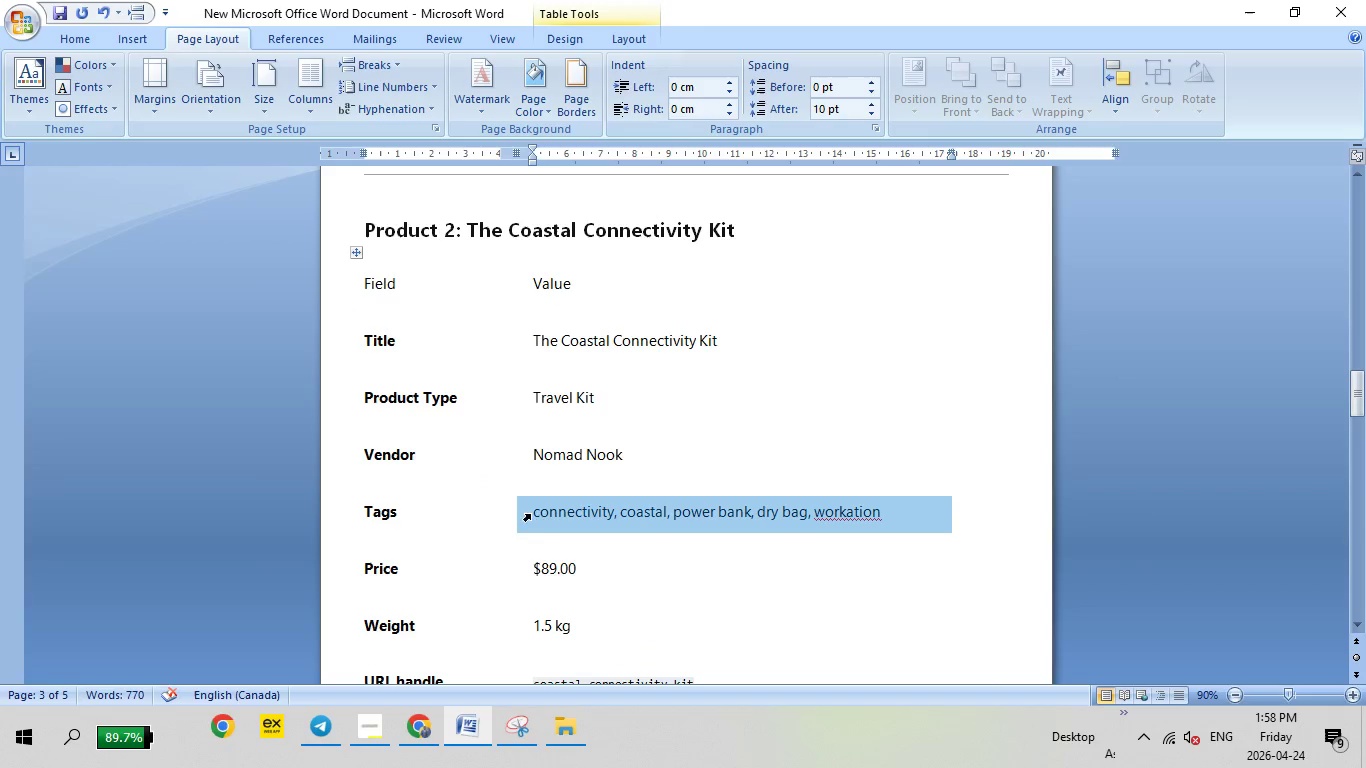 
left_click([530, 514])
 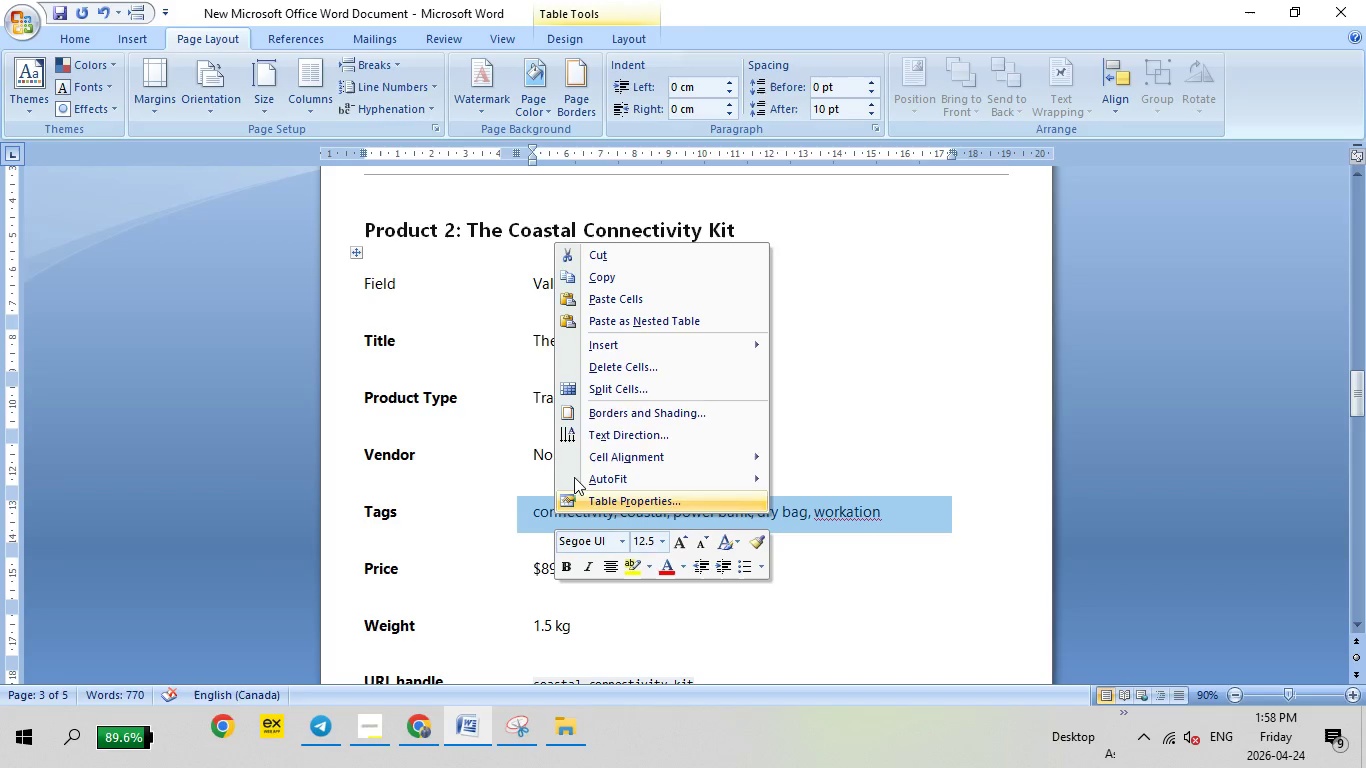 
right_click([553, 513])
 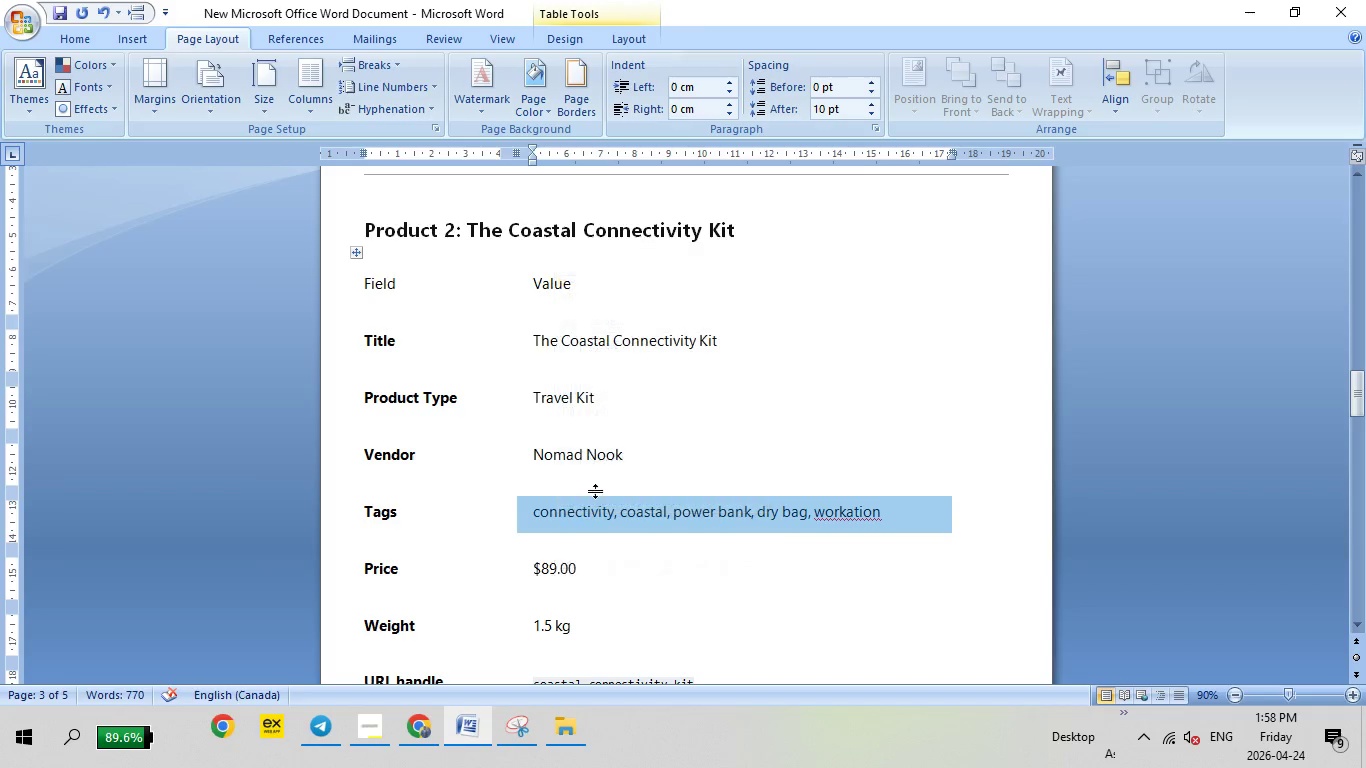 
left_click([642, 286])
 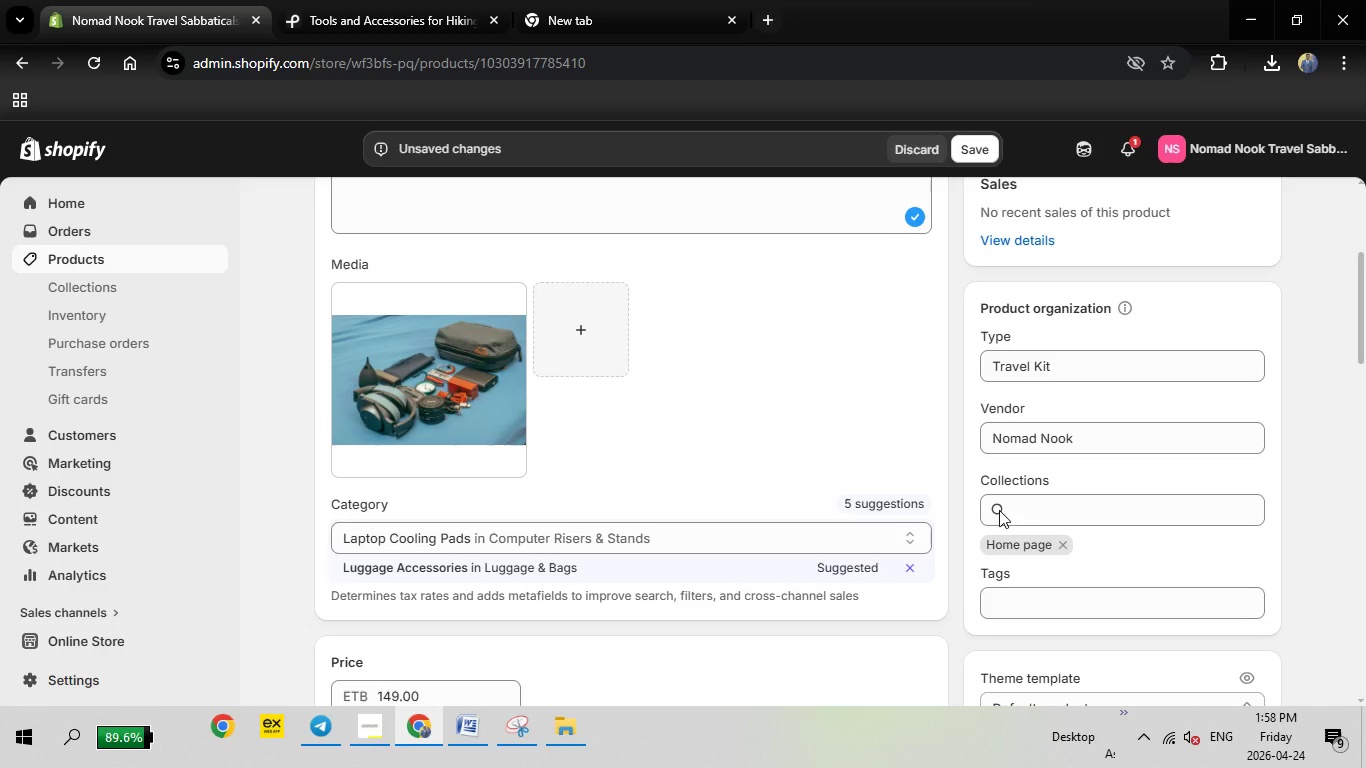 
left_click([433, 730])
 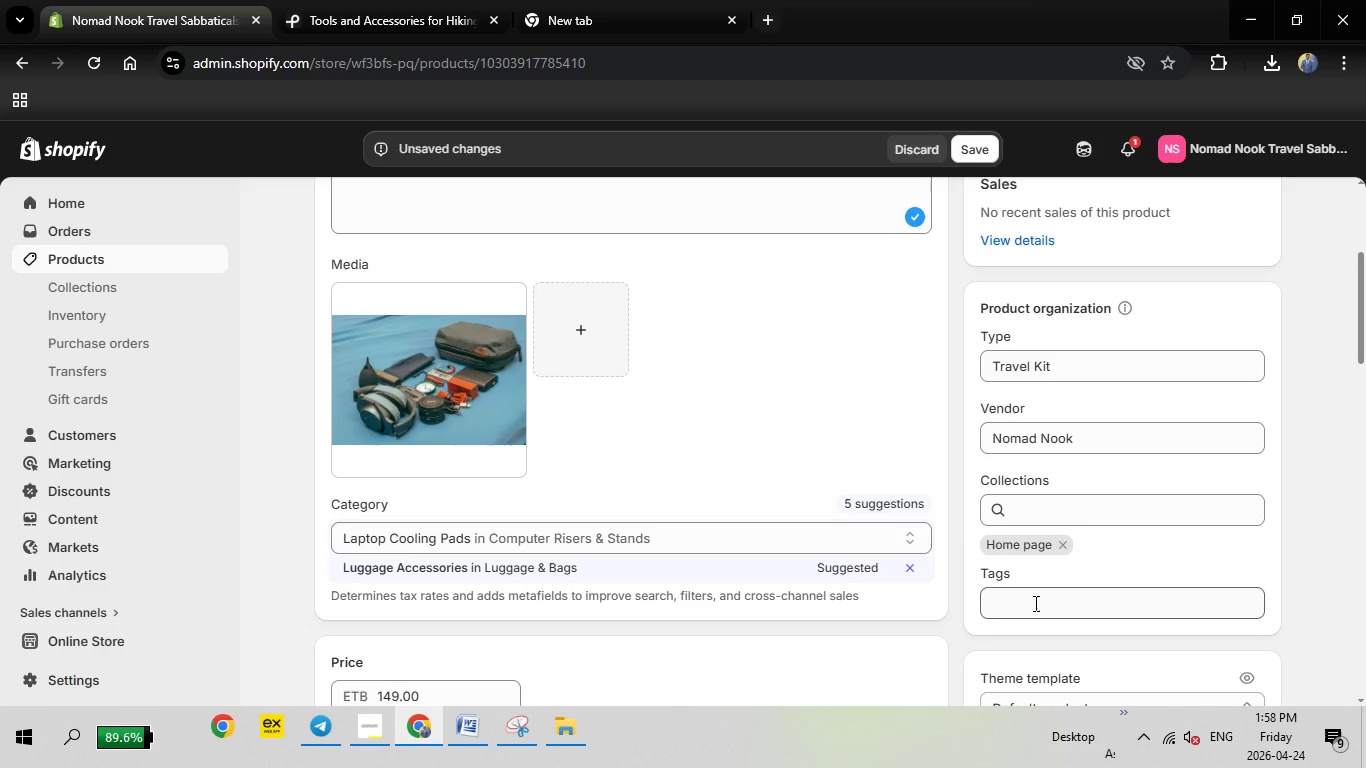 
left_click([1034, 603])
 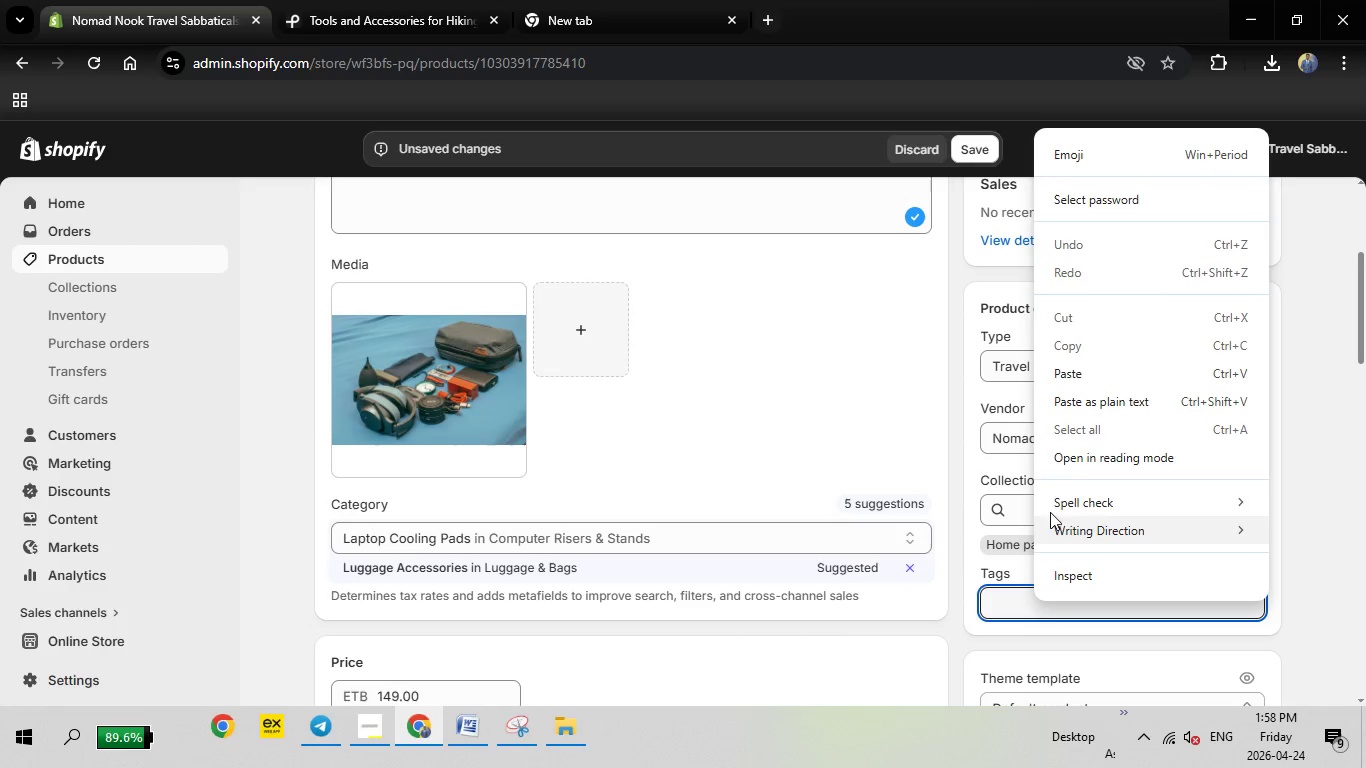 
right_click([1034, 601])
 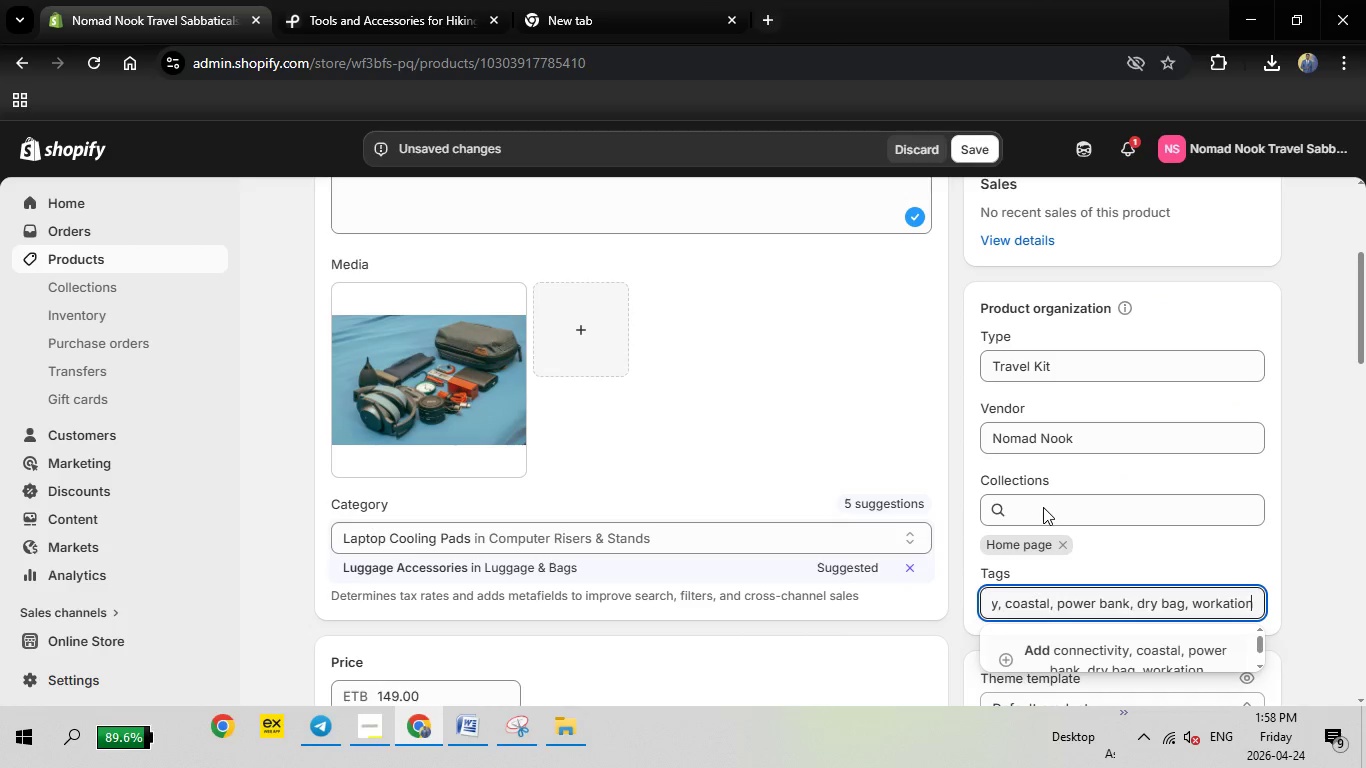 
left_click([1093, 381])
 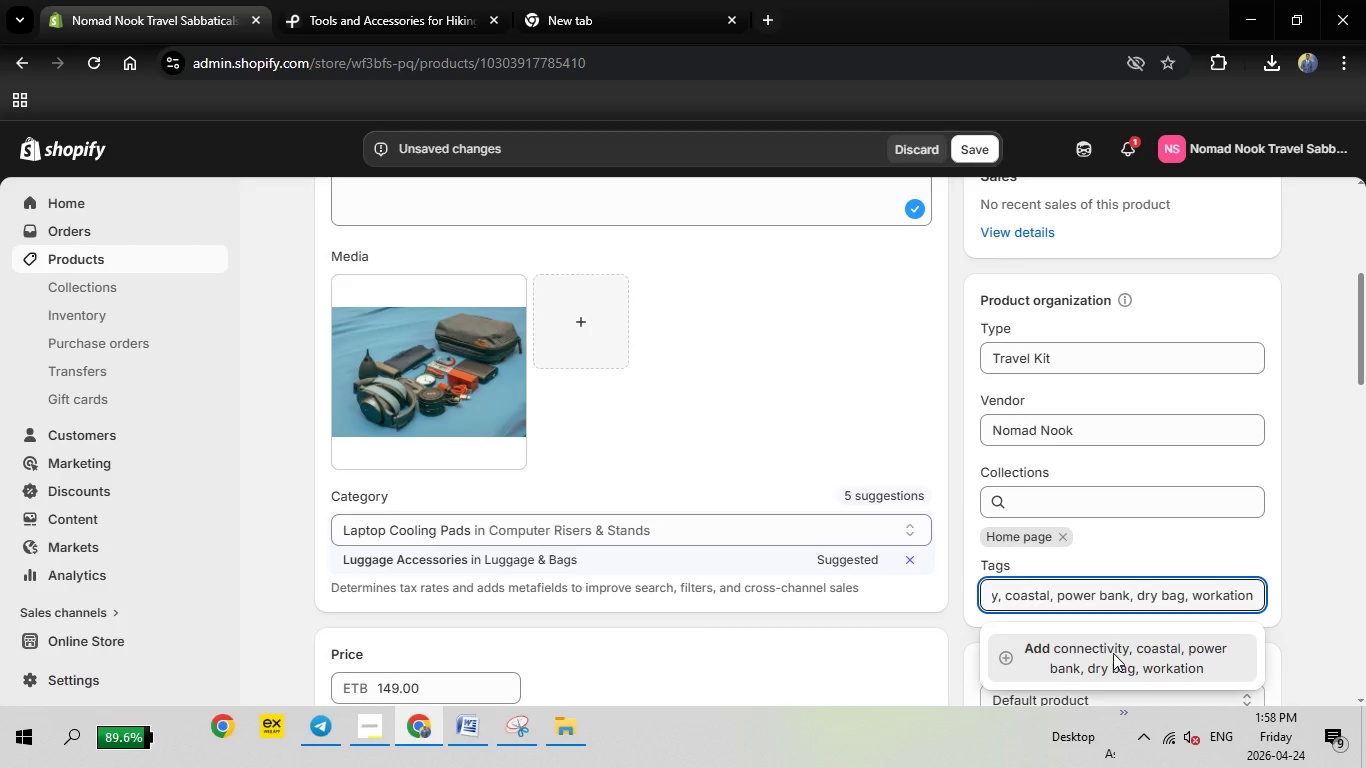 
scroll: coordinate [1099, 506], scroll_direction: down, amount: 1.0
 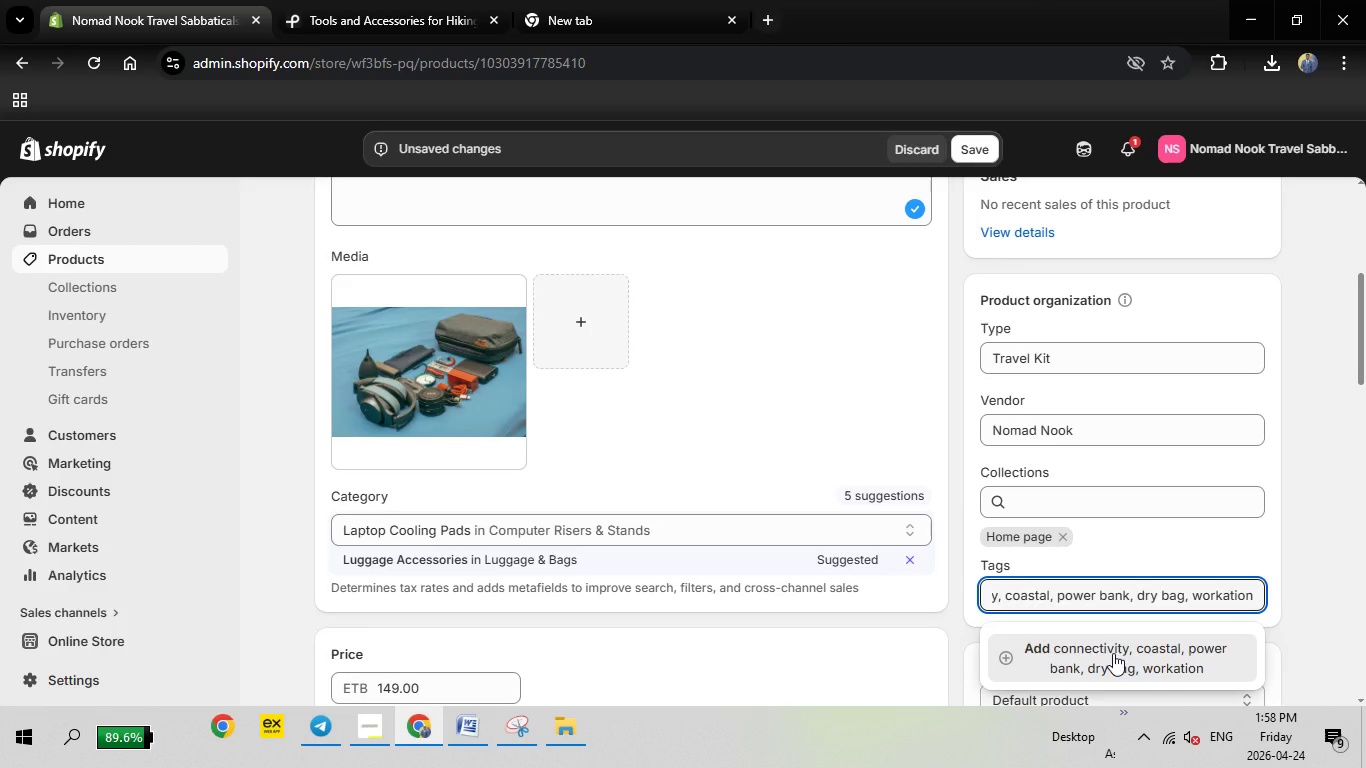 
left_click([1113, 653])
 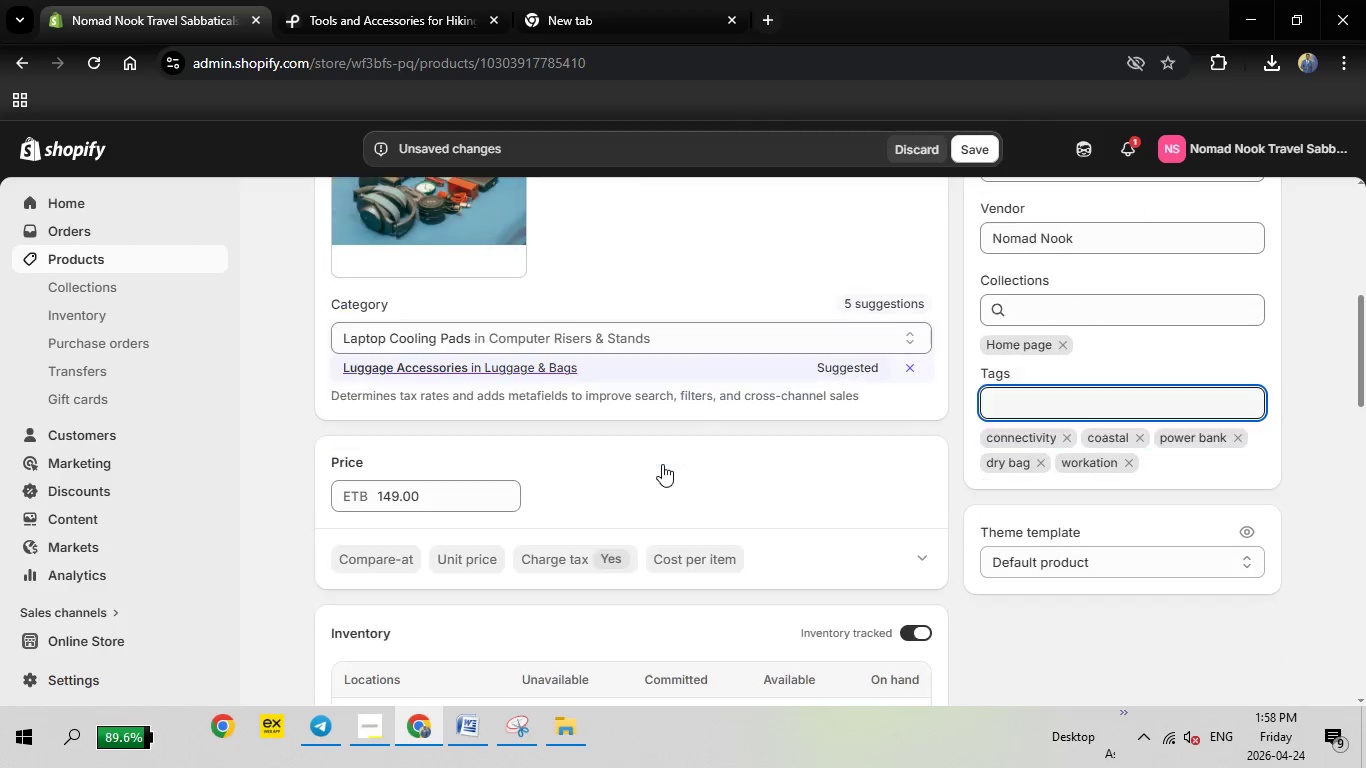 
scroll: coordinate [662, 464], scroll_direction: down, amount: 1.0
 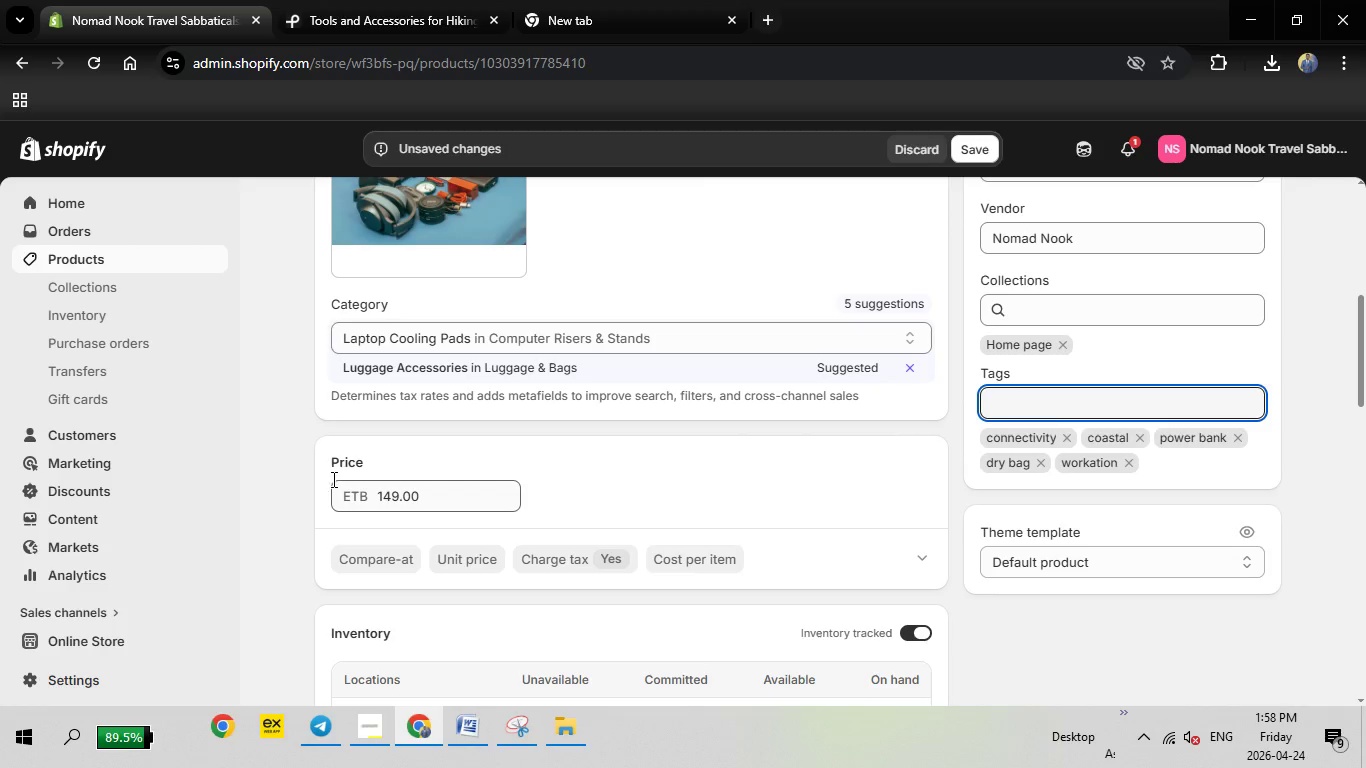 
left_click_drag(start_coordinate=[444, 497], to_coordinate=[333, 479])
 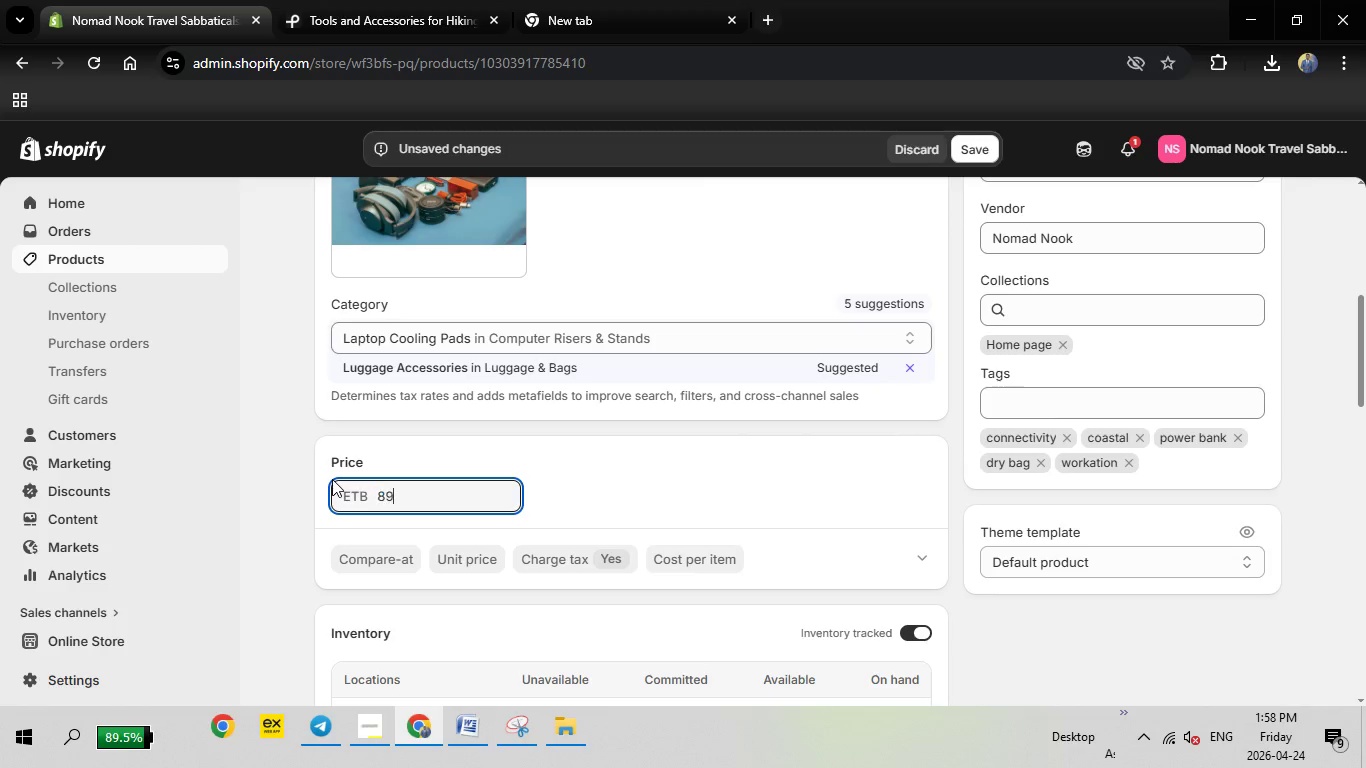 
type(89)
 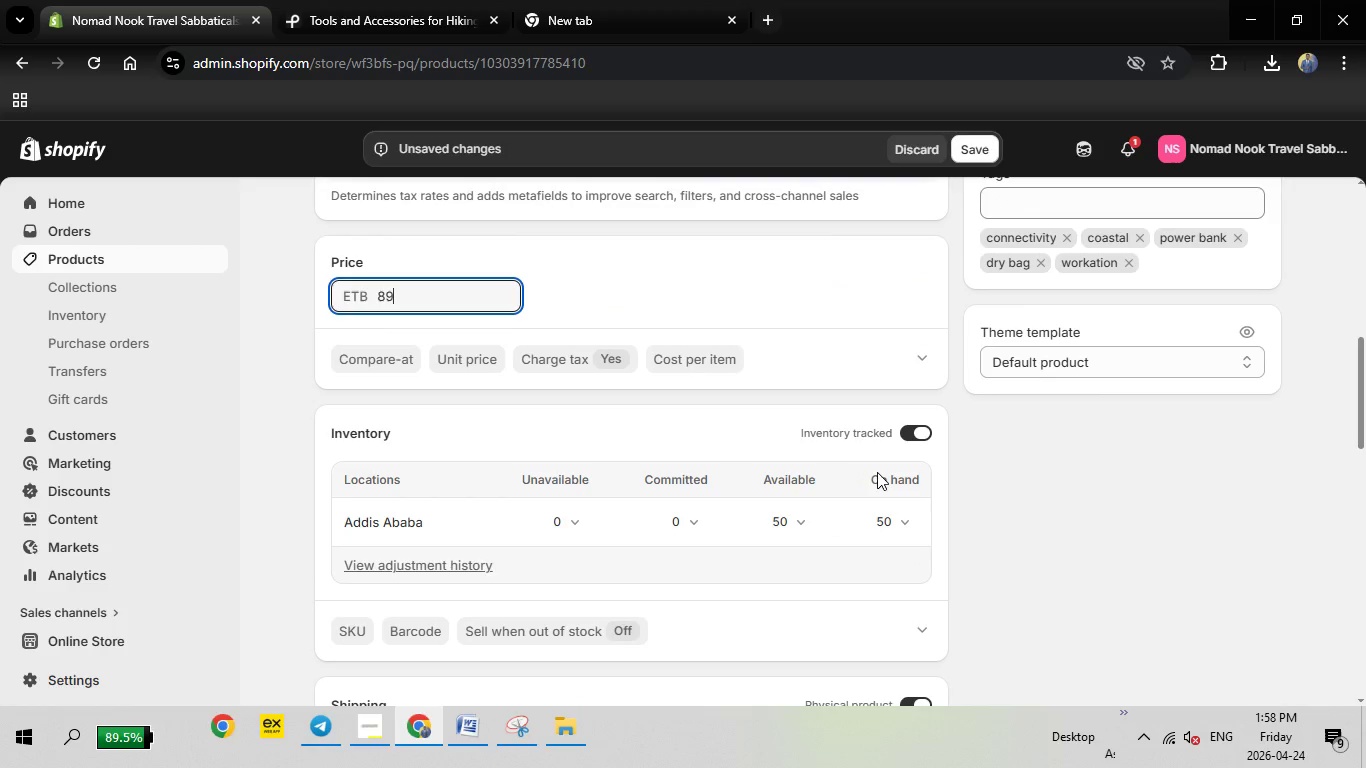 
scroll: coordinate [902, 521], scroll_direction: down, amount: 16.0
 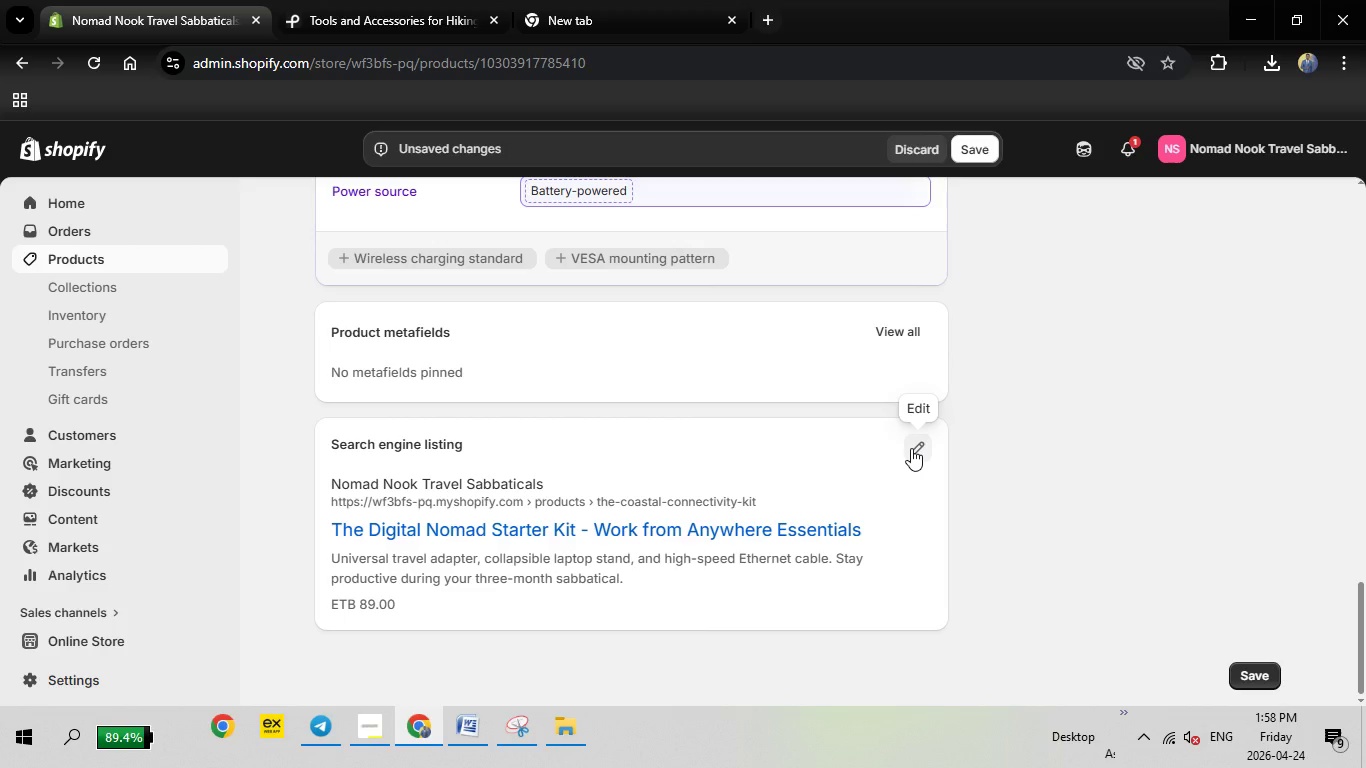 
left_click([911, 448])
 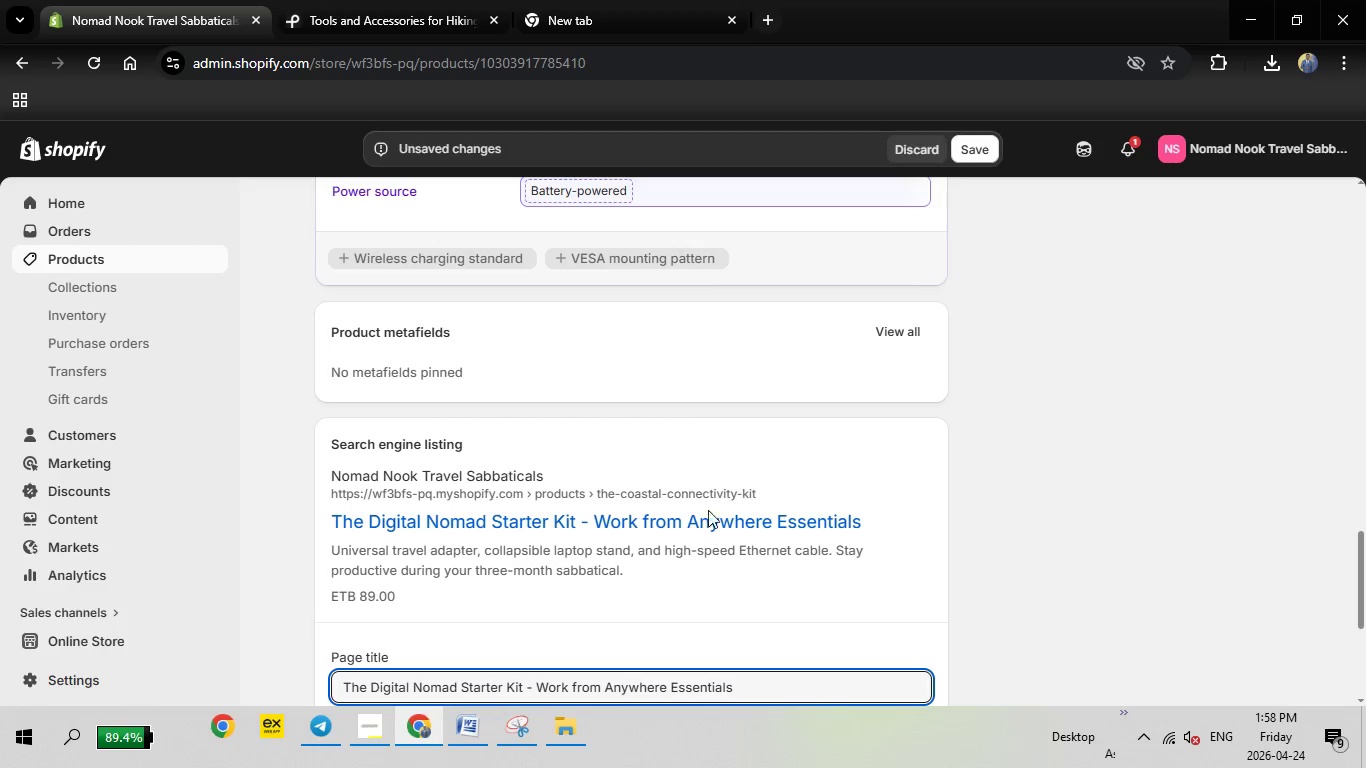 
scroll: coordinate [682, 561], scroll_direction: down, amount: 2.0
 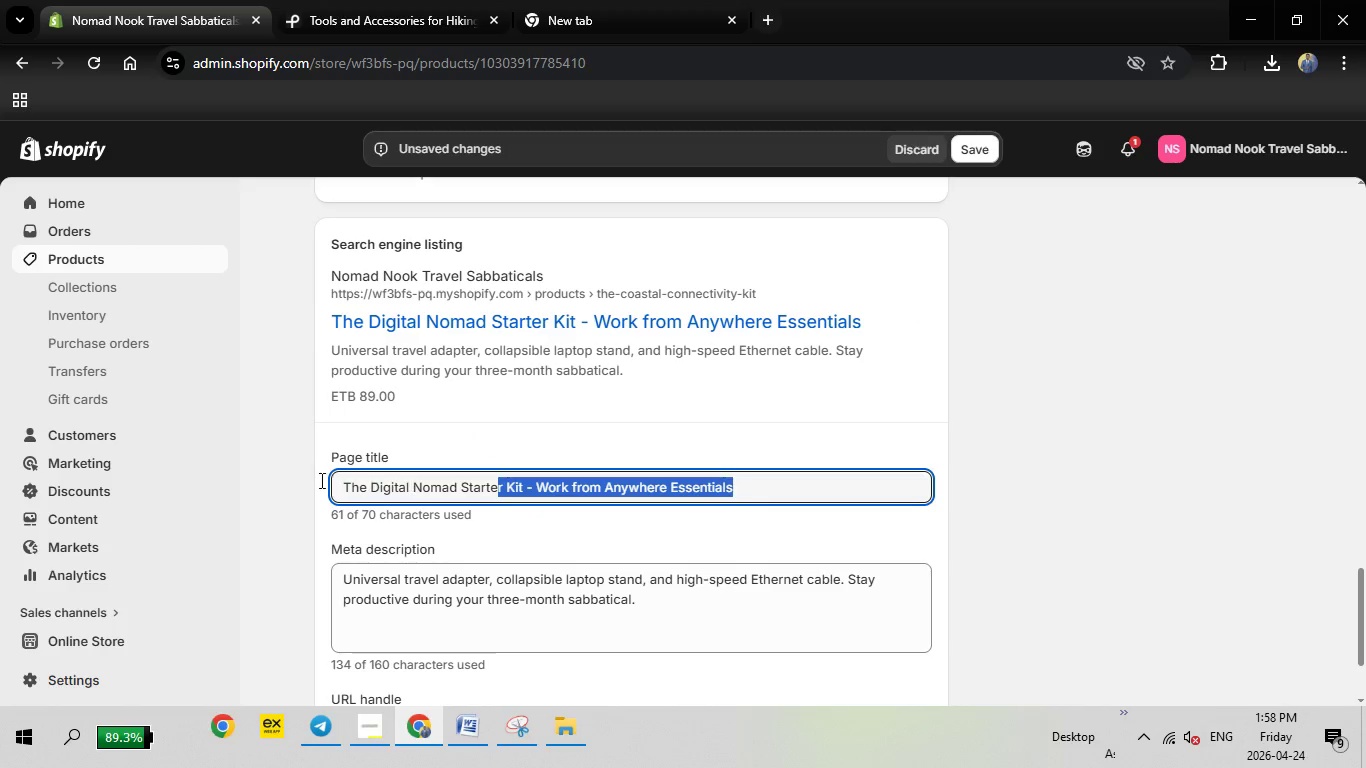 
left_click_drag(start_coordinate=[790, 484], to_coordinate=[306, 480])
 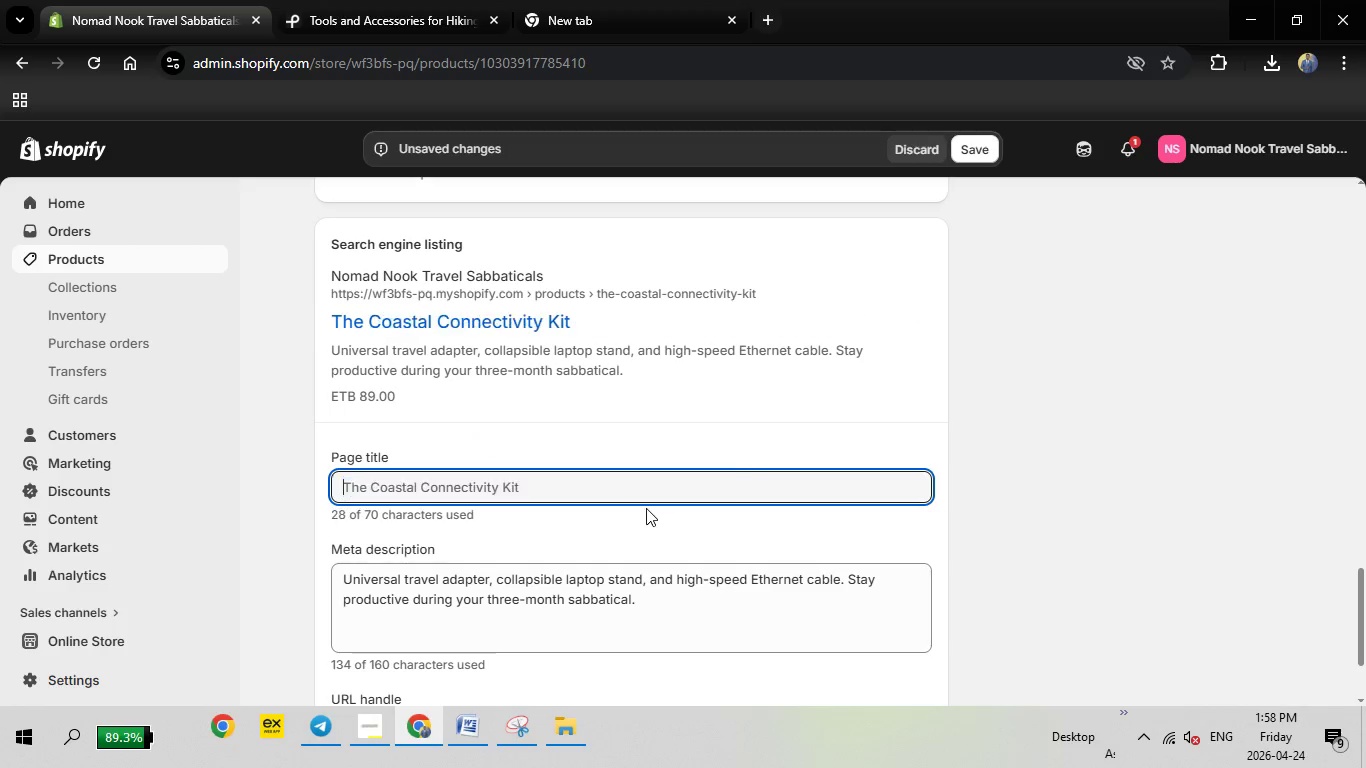 
key(Backspace)
 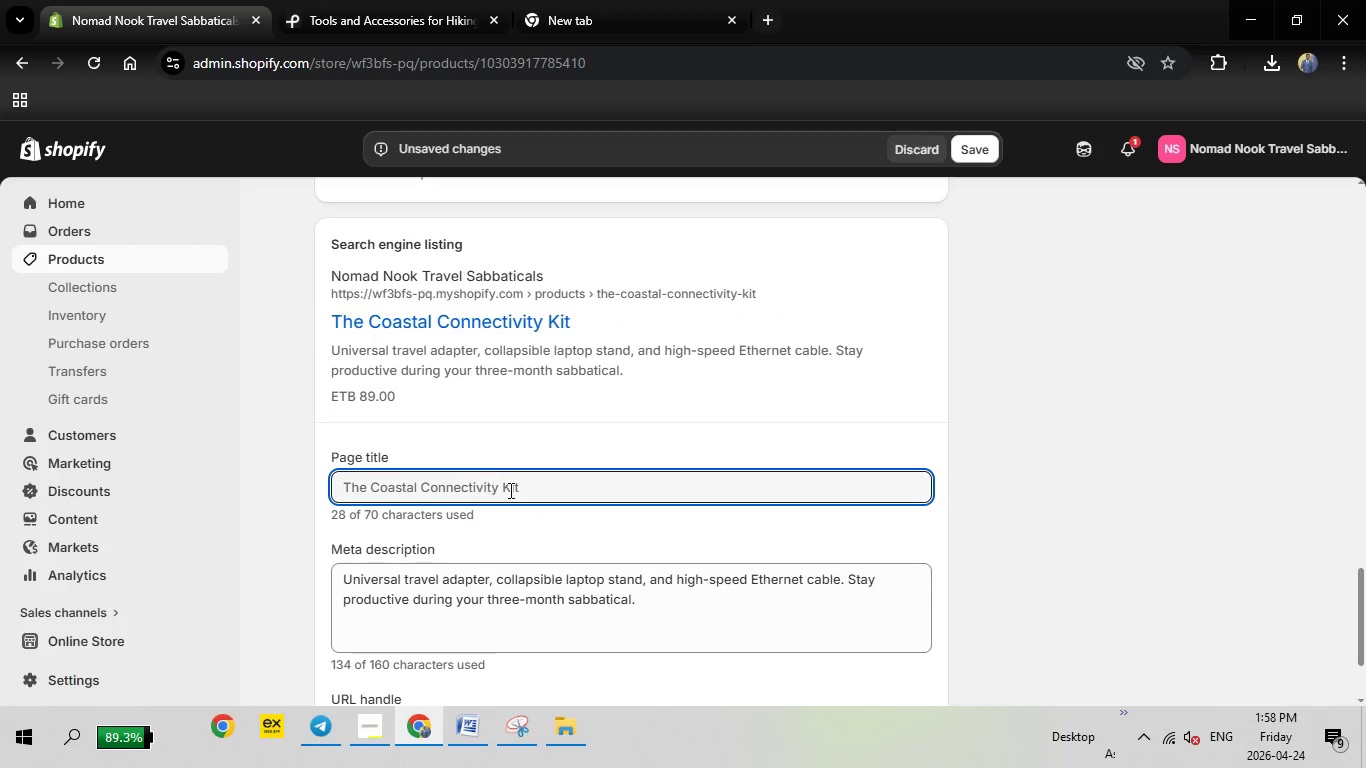 
left_click([509, 490])
 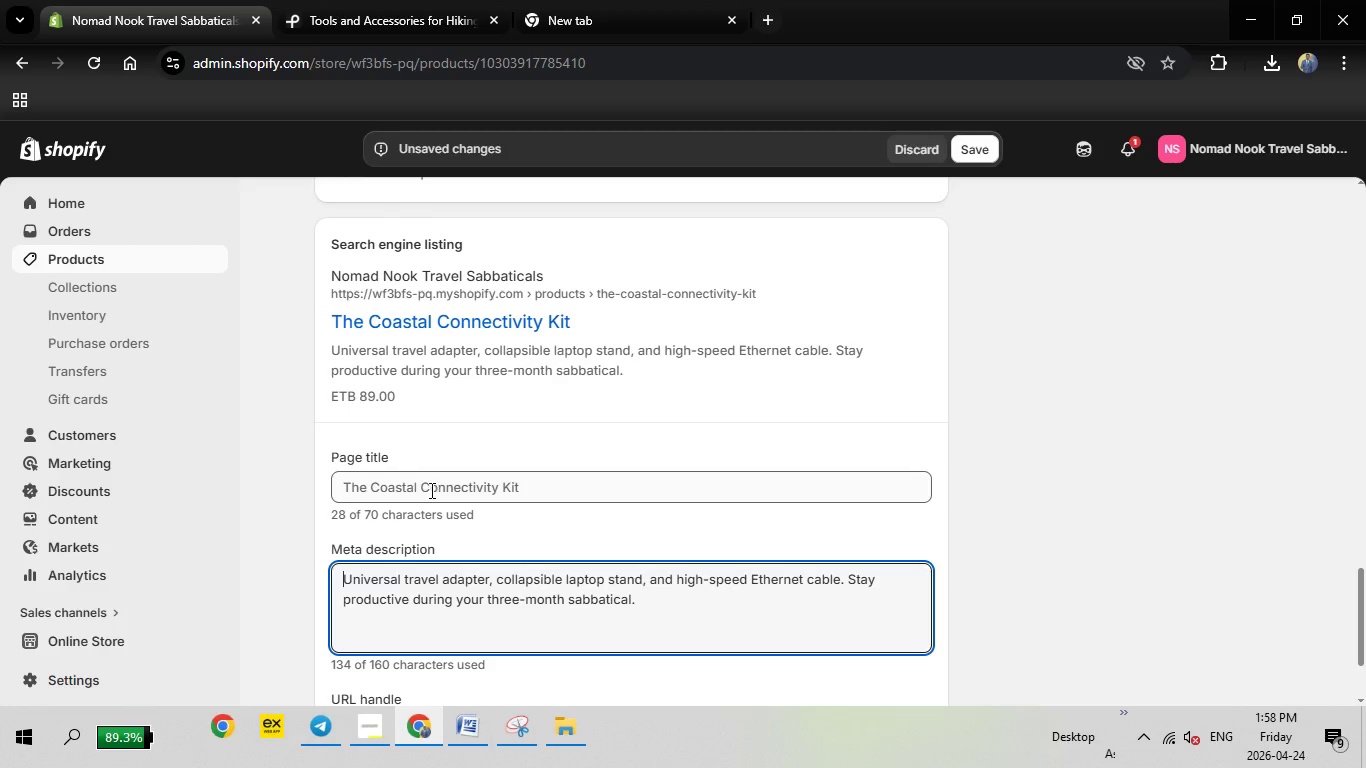 
key(Tab)
 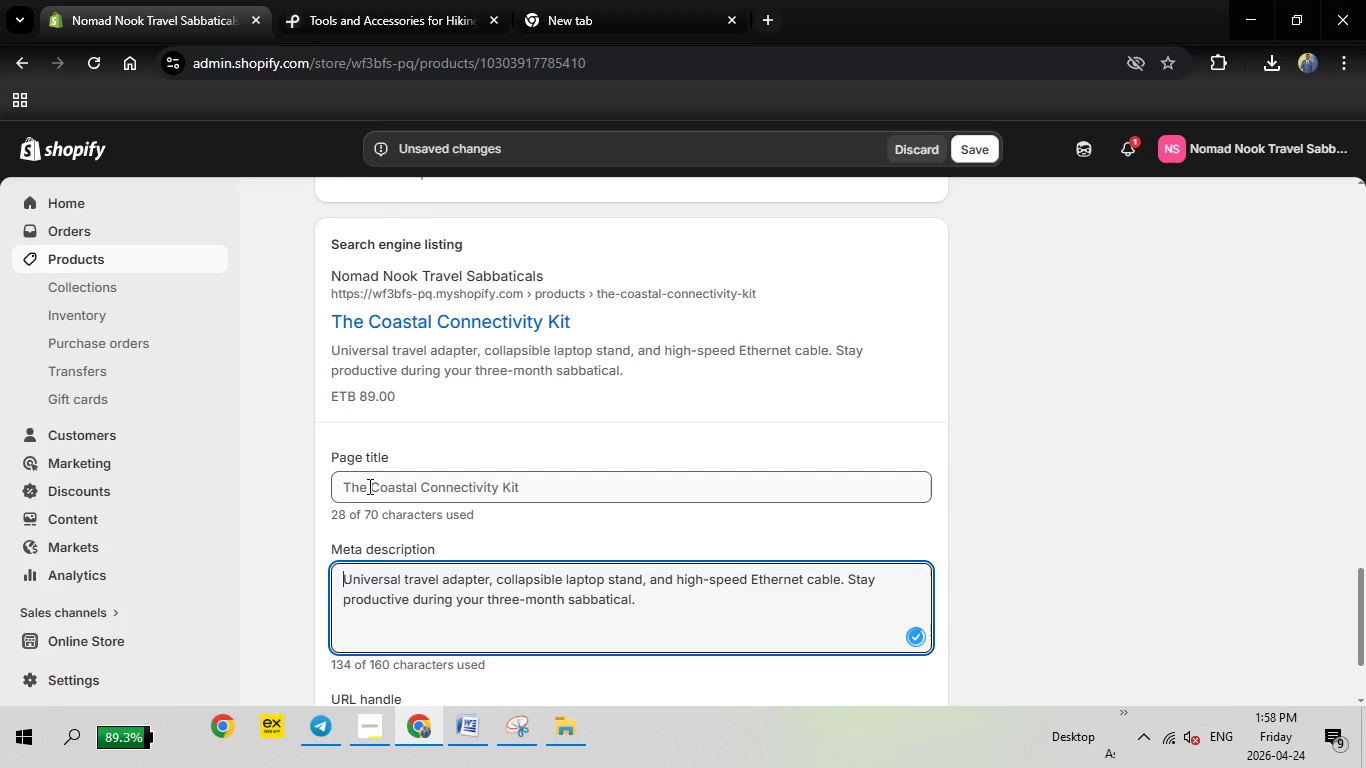 
left_click([403, 484])
 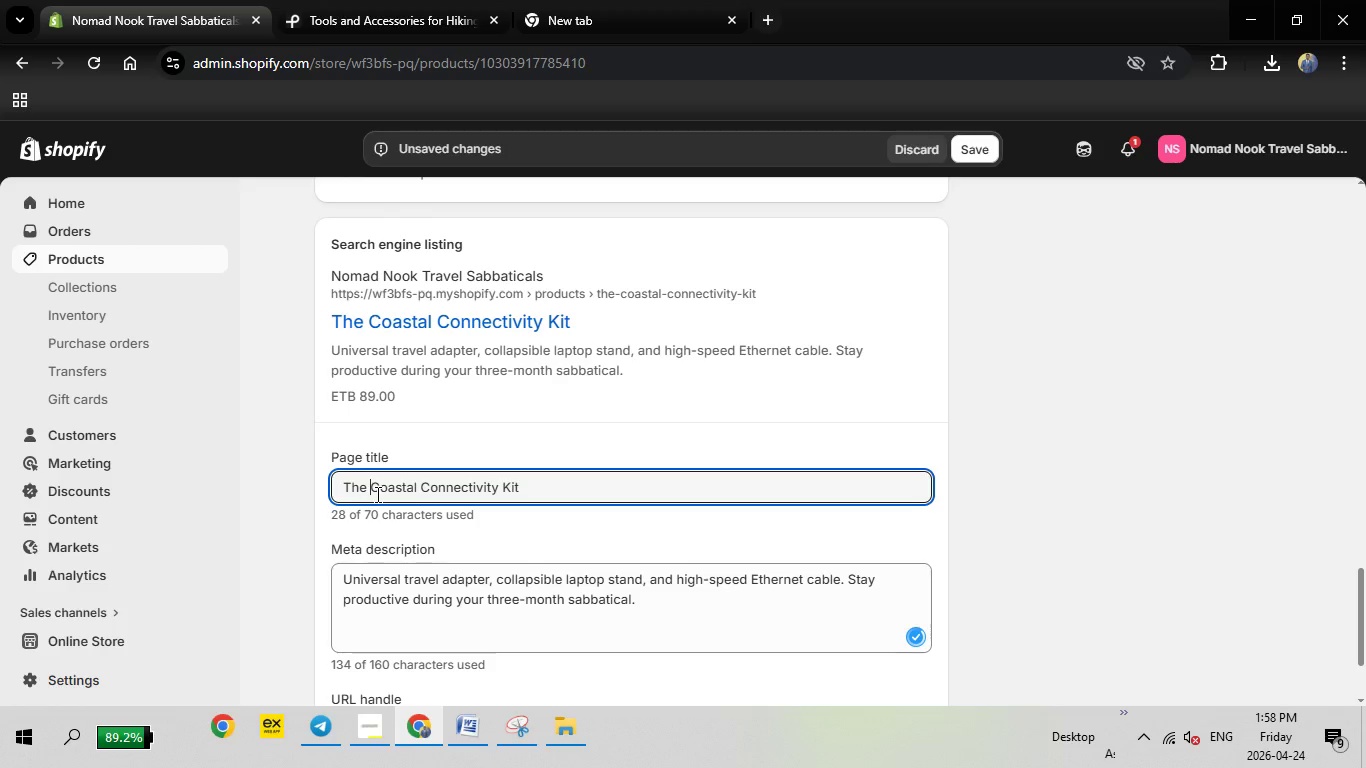 
left_click([370, 486])
 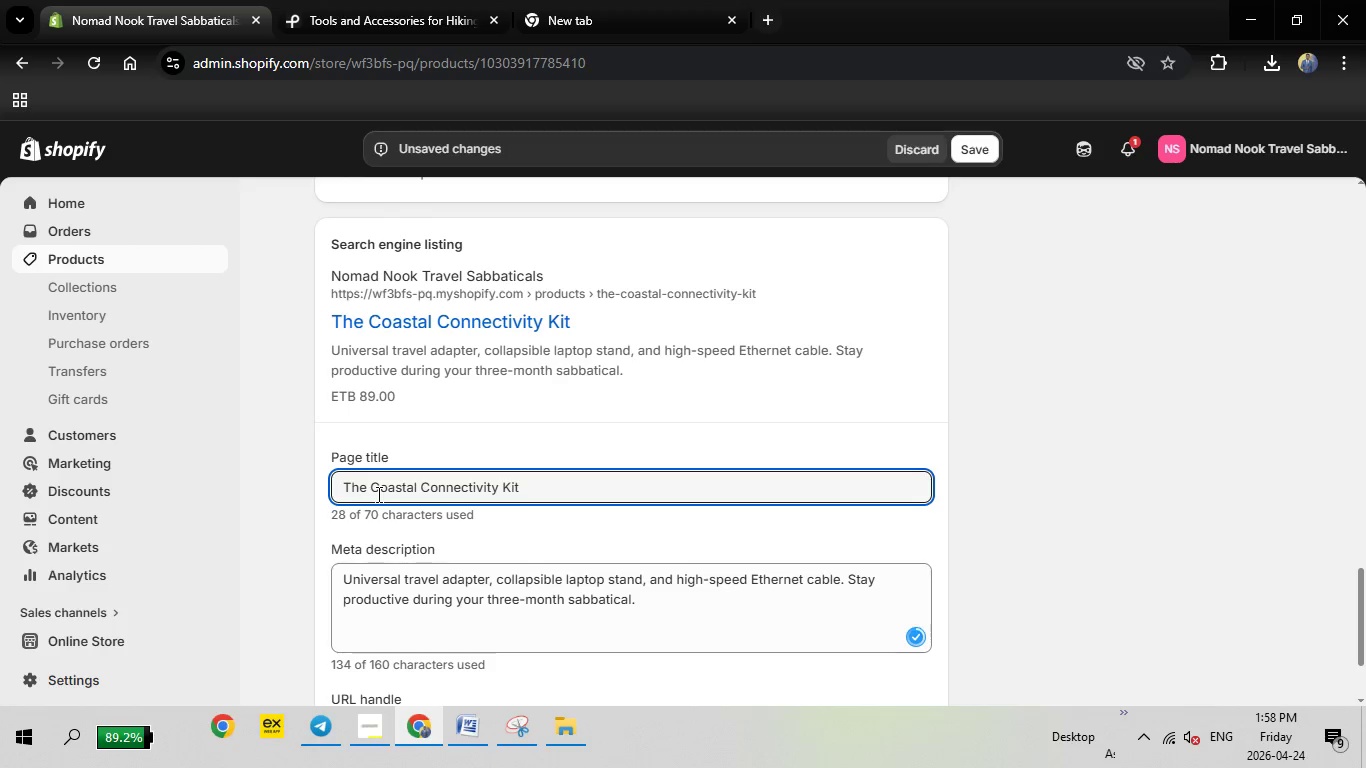 
key(Backspace)
 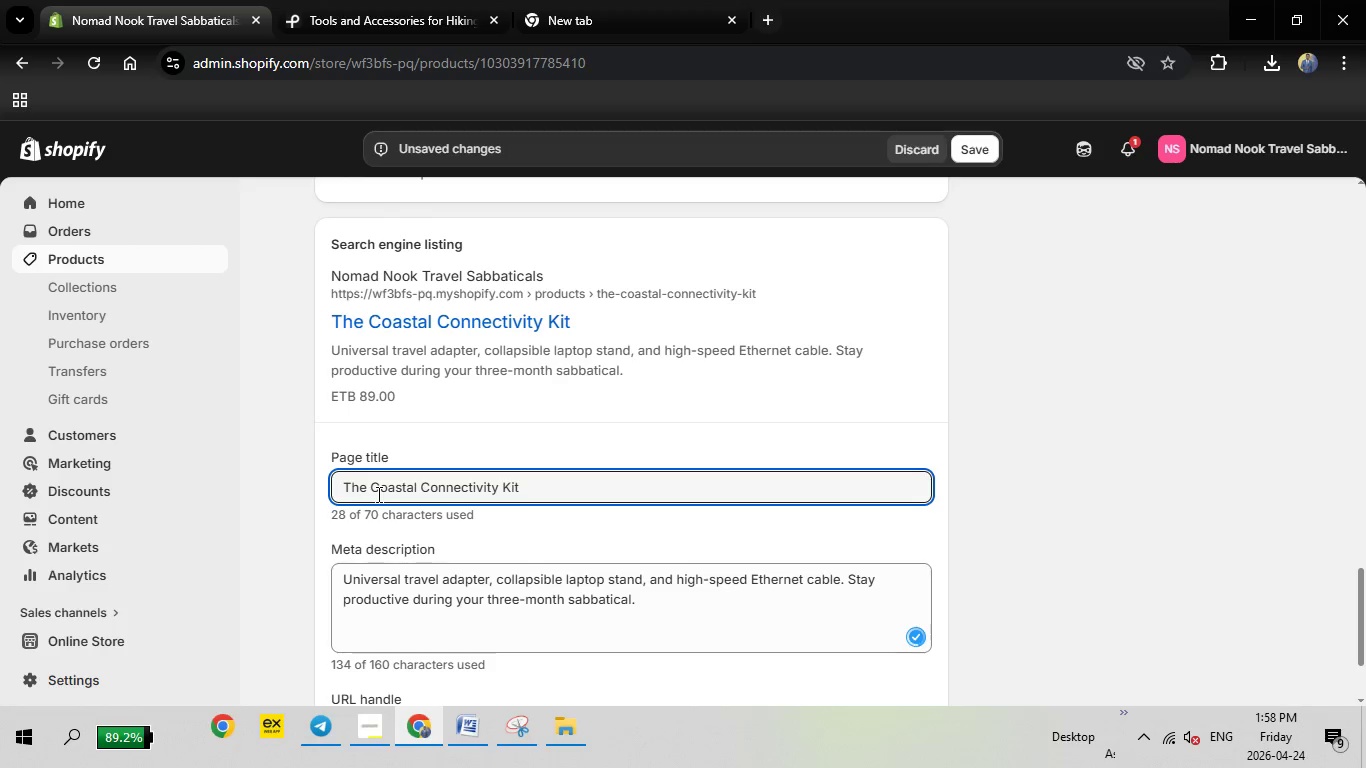 
key(Backspace)
 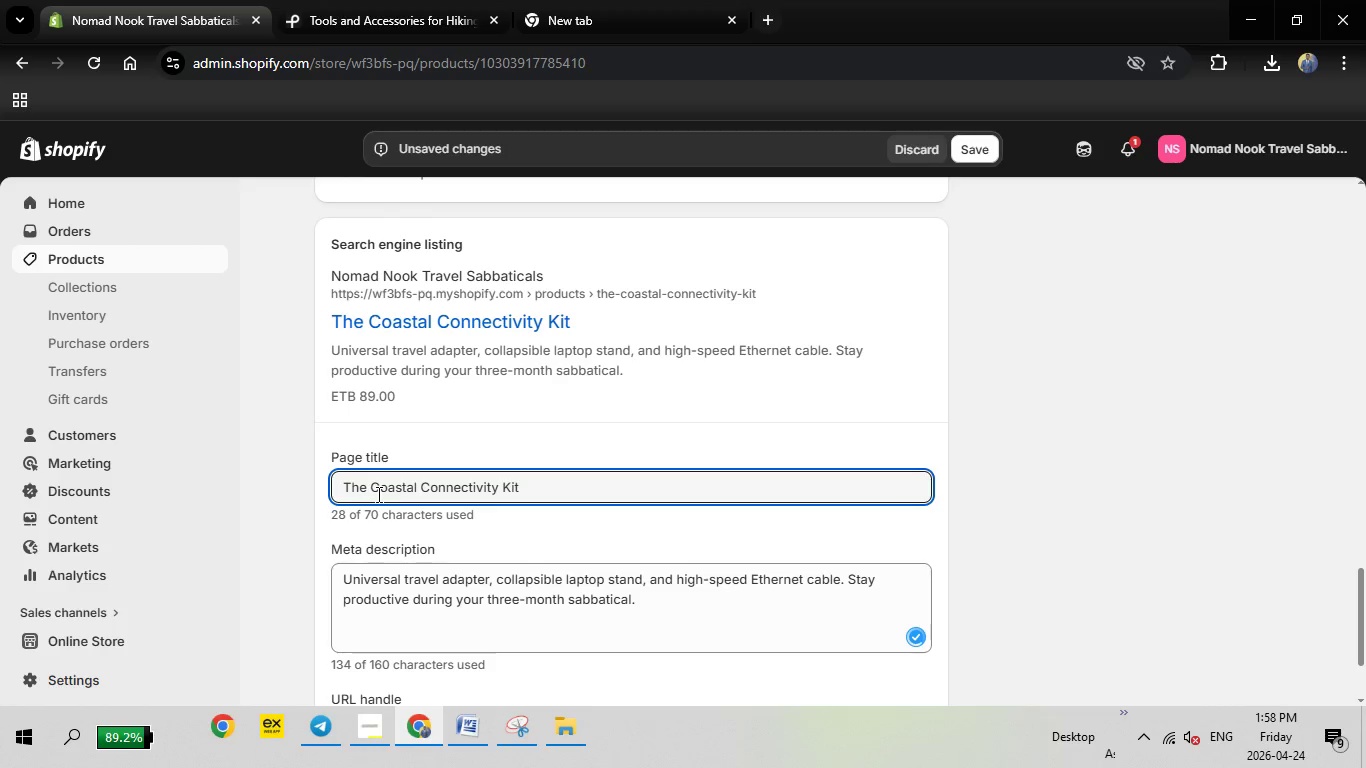 
key(Backspace)
 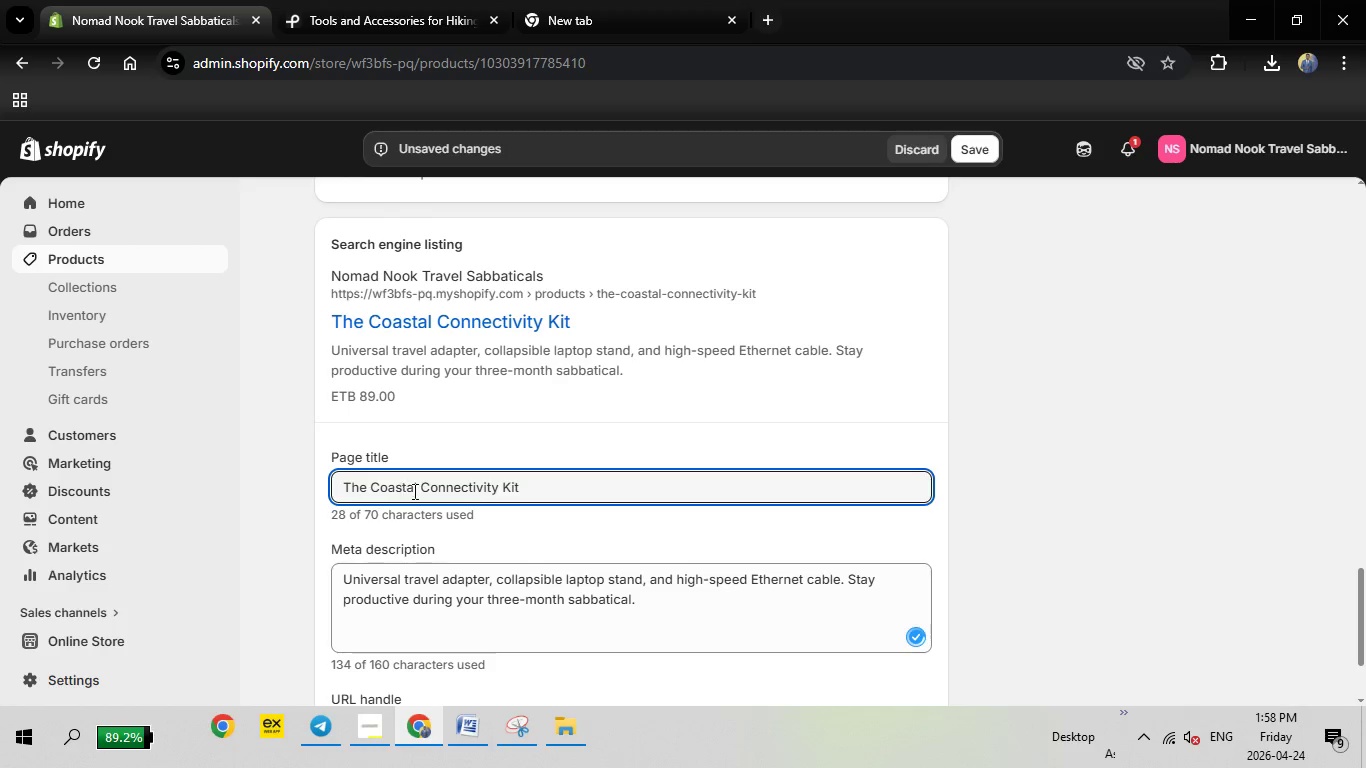 
key(Backspace)
 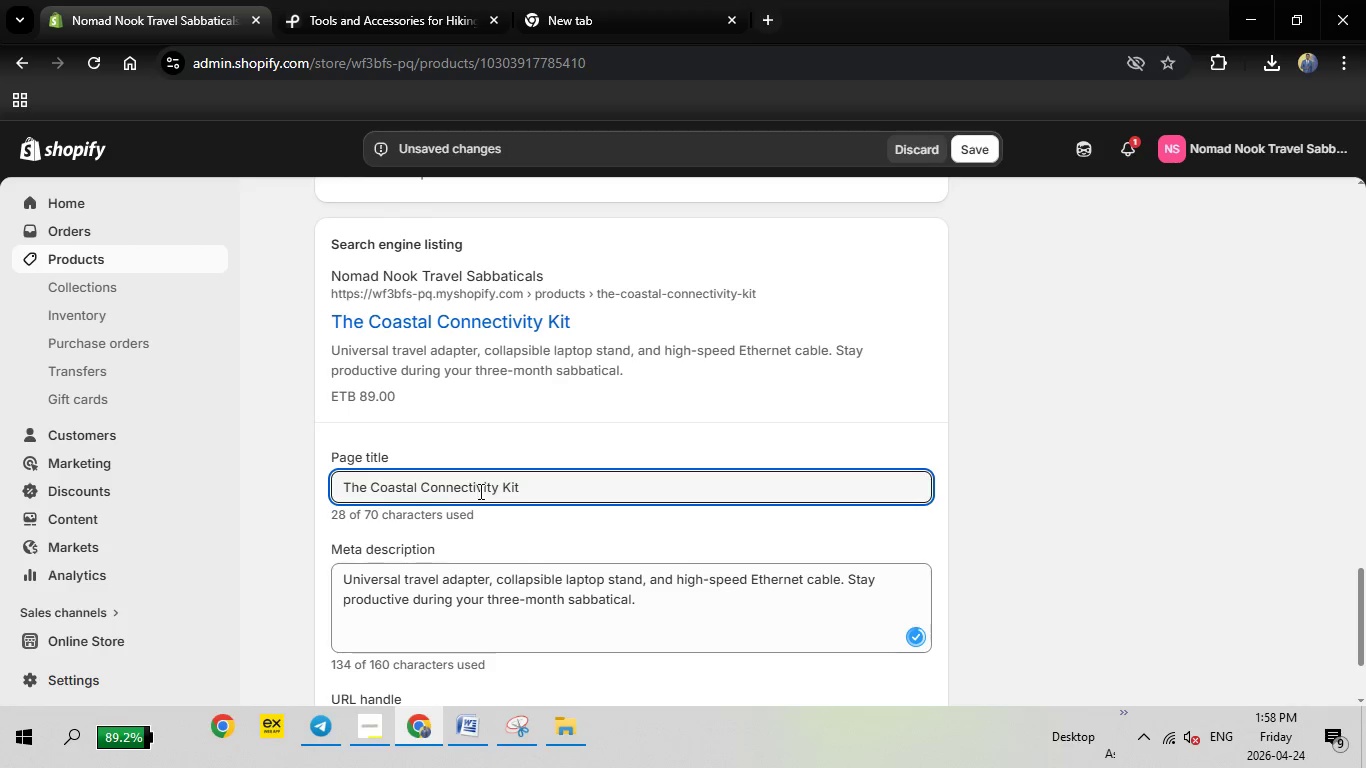 
key(Backspace)
 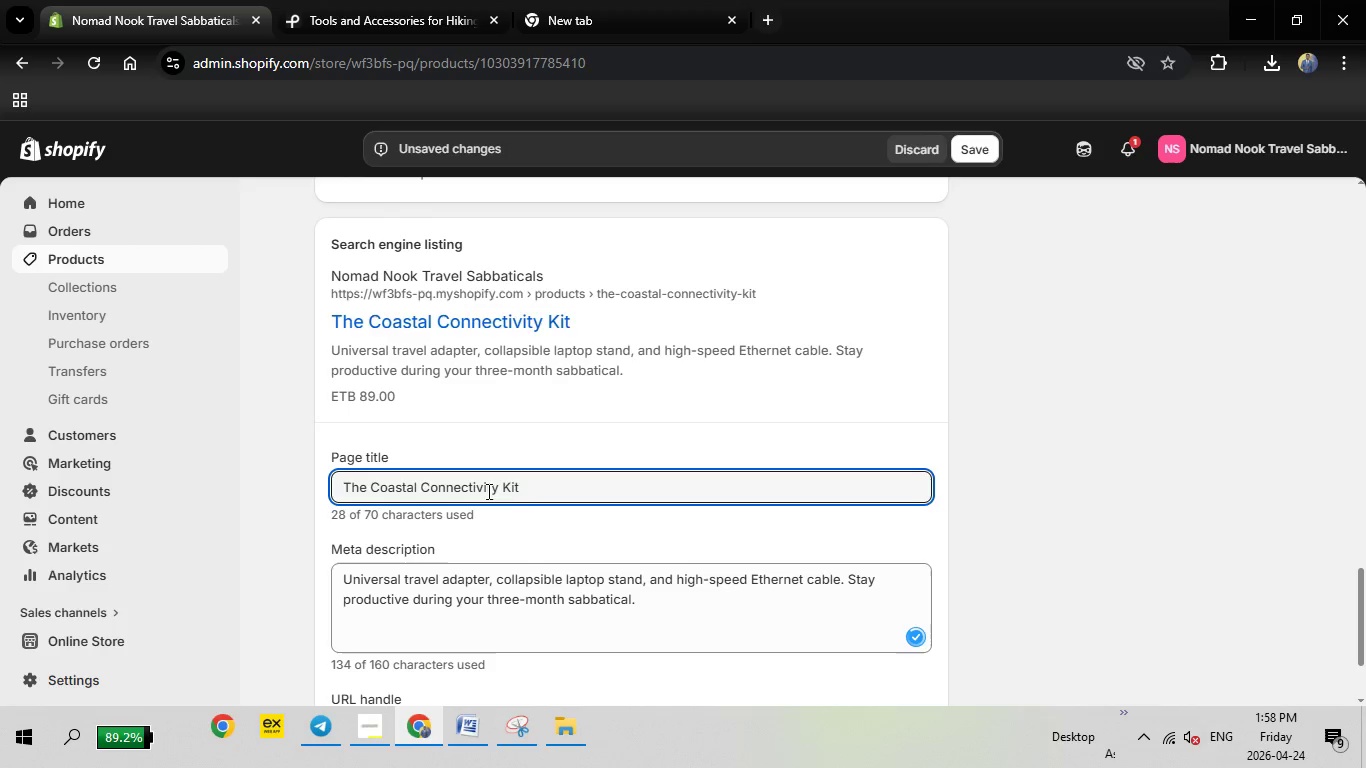 
key(Backspace)
 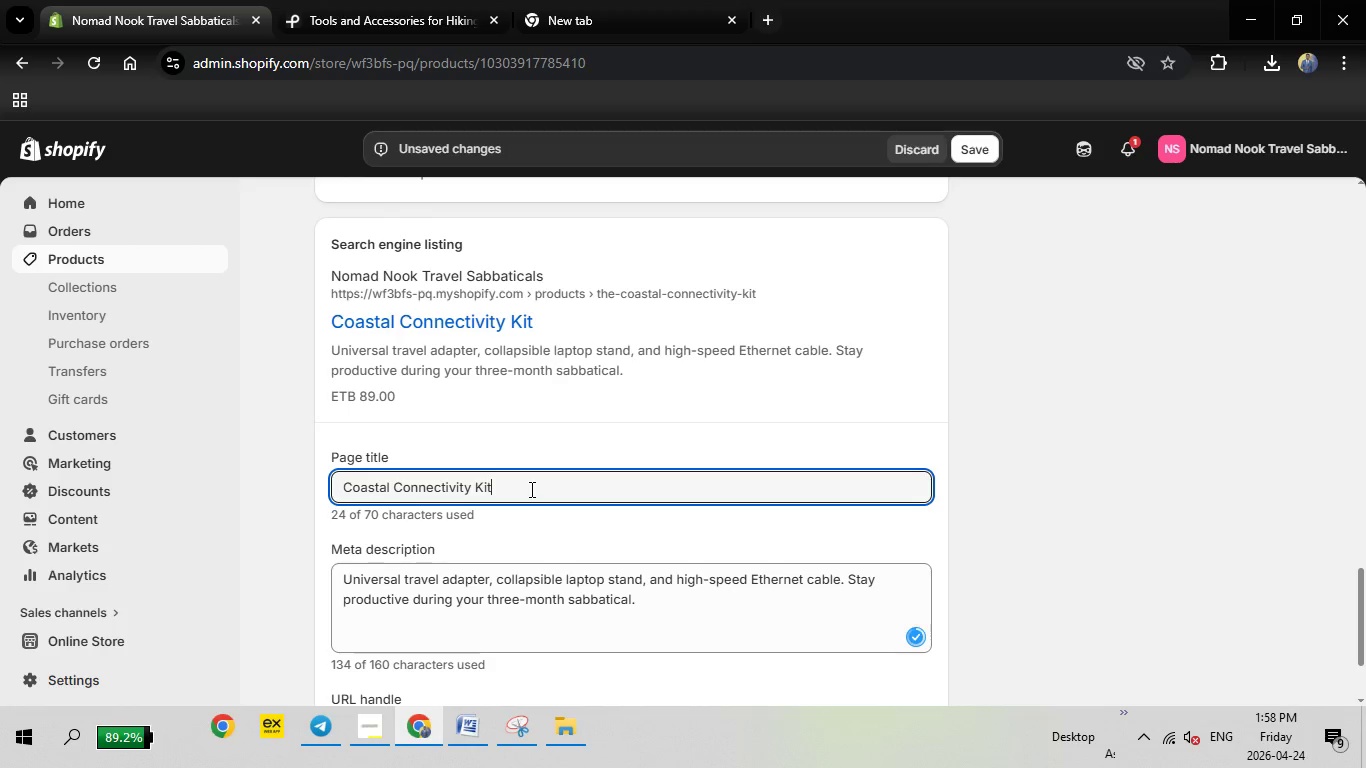 
left_click([530, 489])
 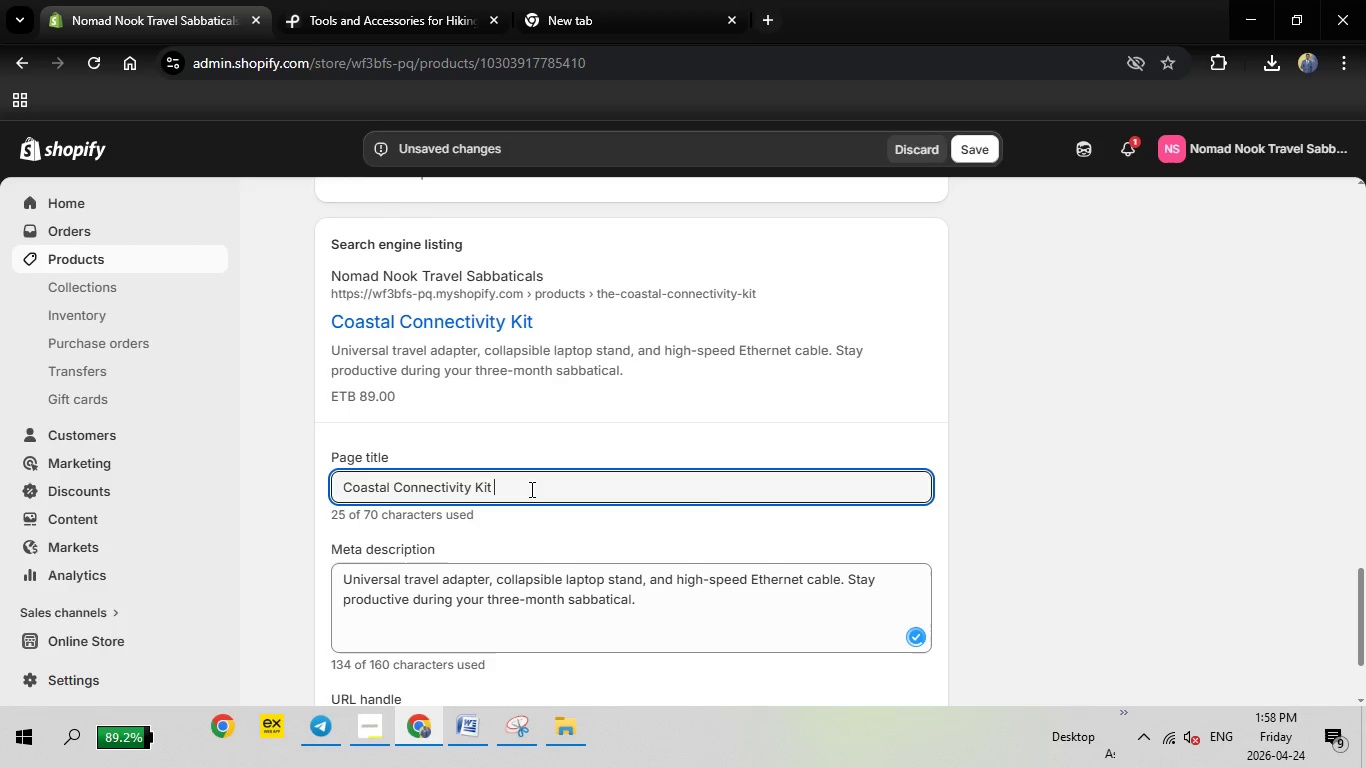 
type( - Stay Powered & Connecte)
 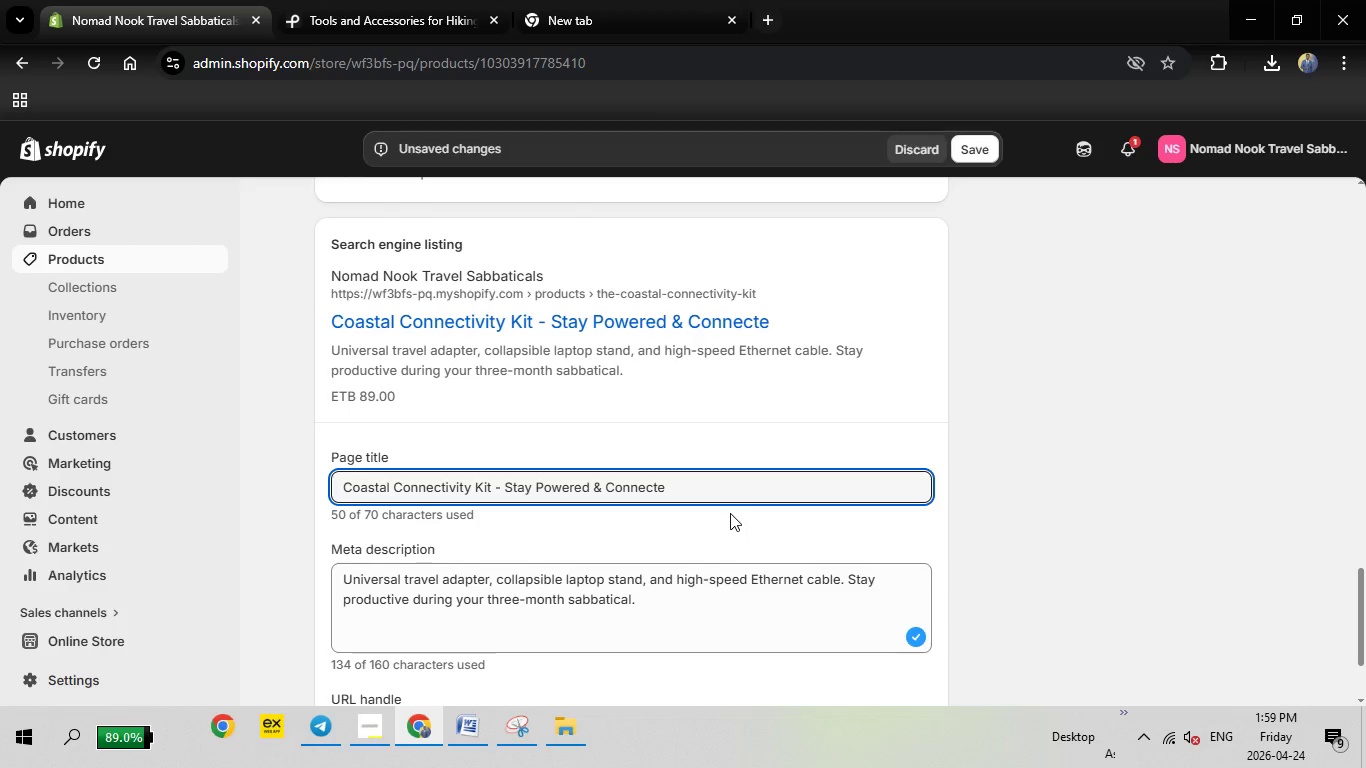 
key(D)
 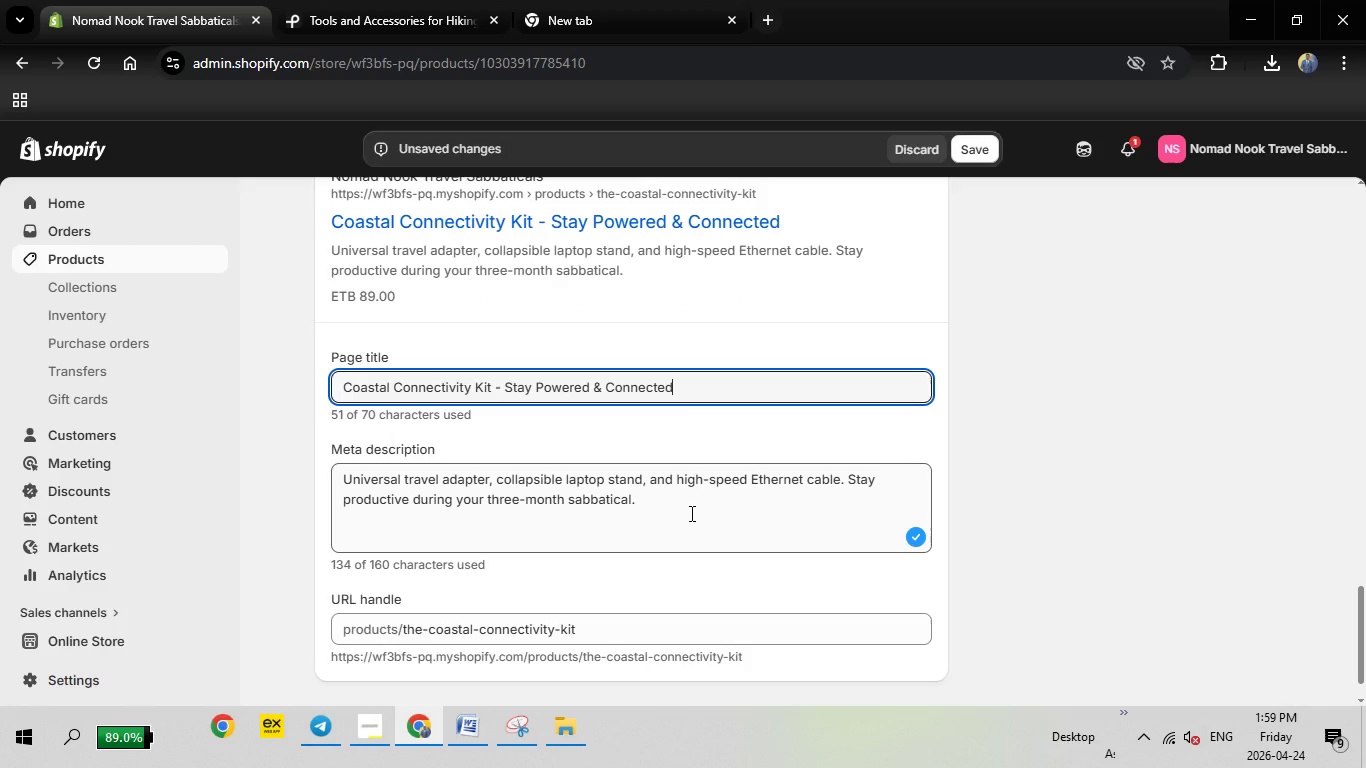 
scroll: coordinate [730, 513], scroll_direction: down, amount: 1.0
 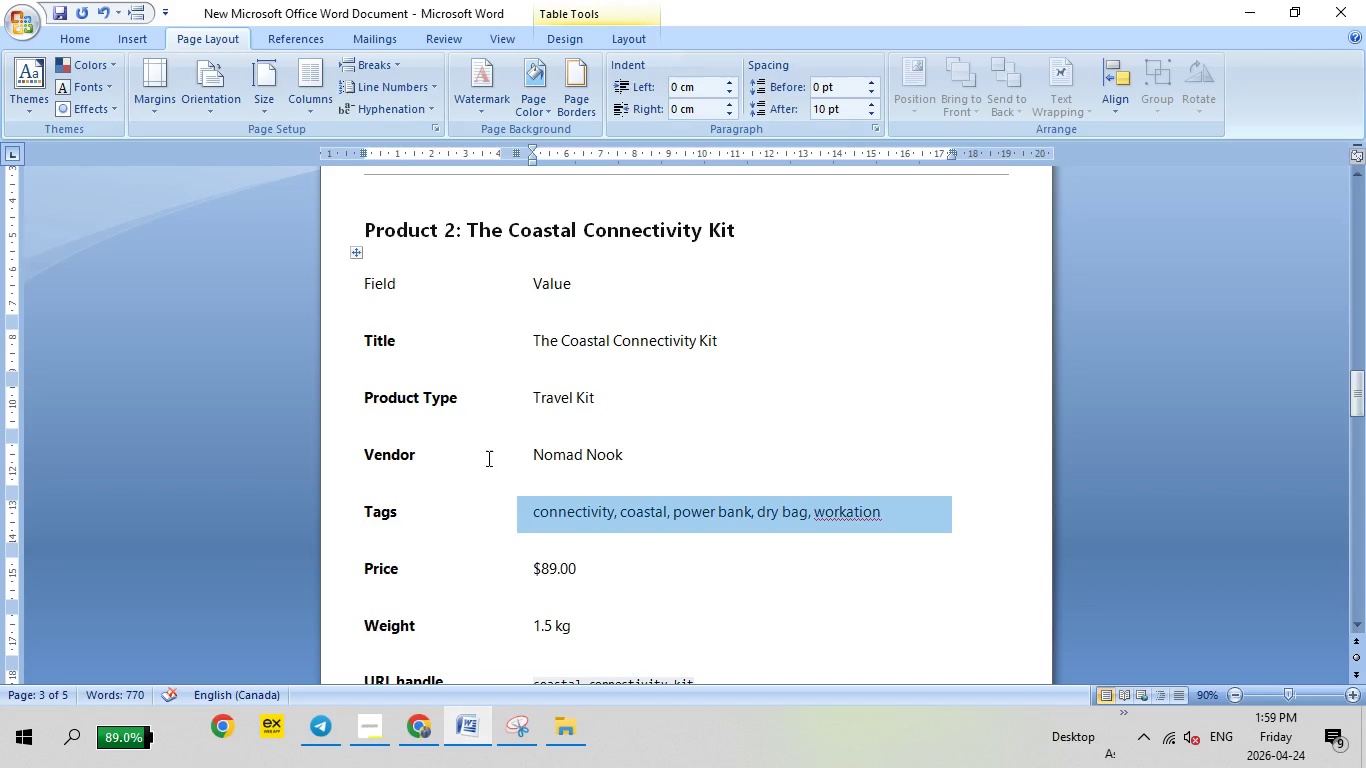 
left_click([472, 713])
 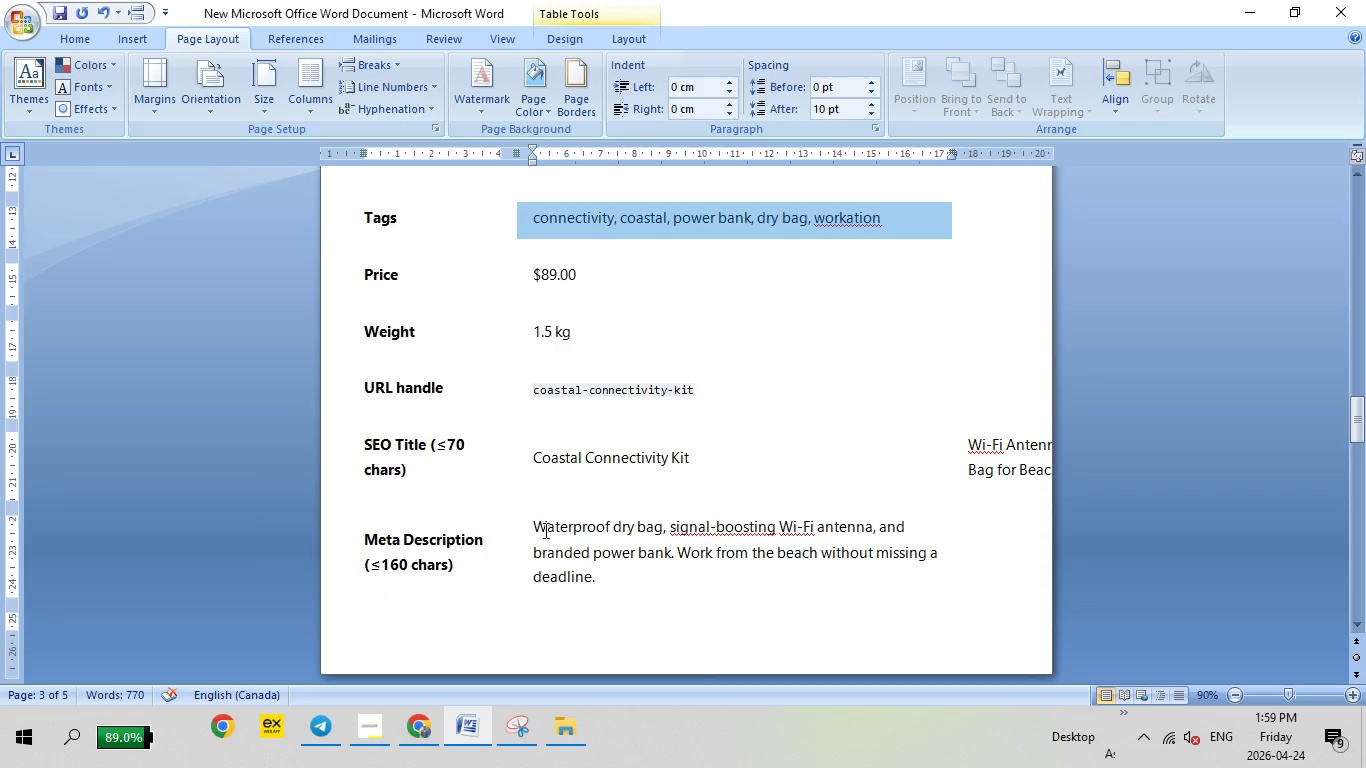 
scroll: coordinate [495, 468], scroll_direction: down, amount: 7.0
 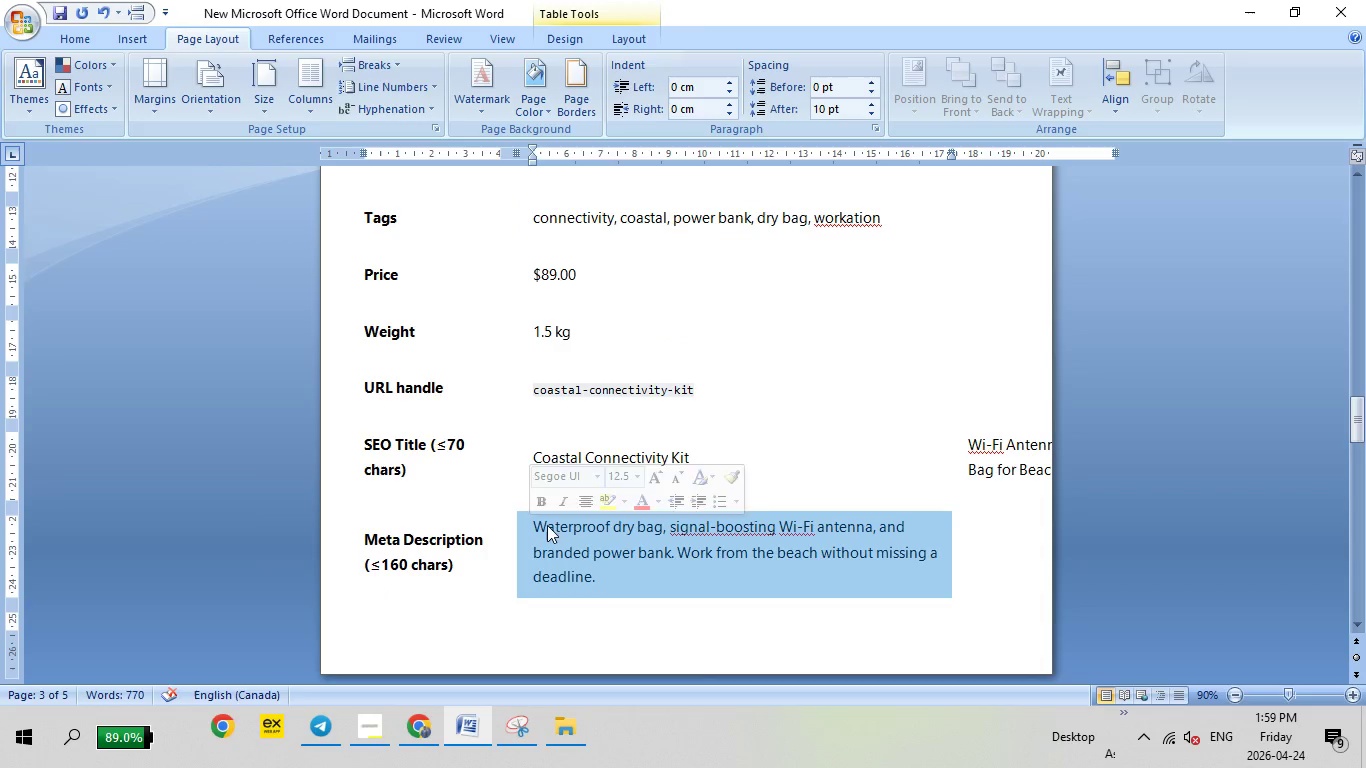 
left_click([530, 530])
 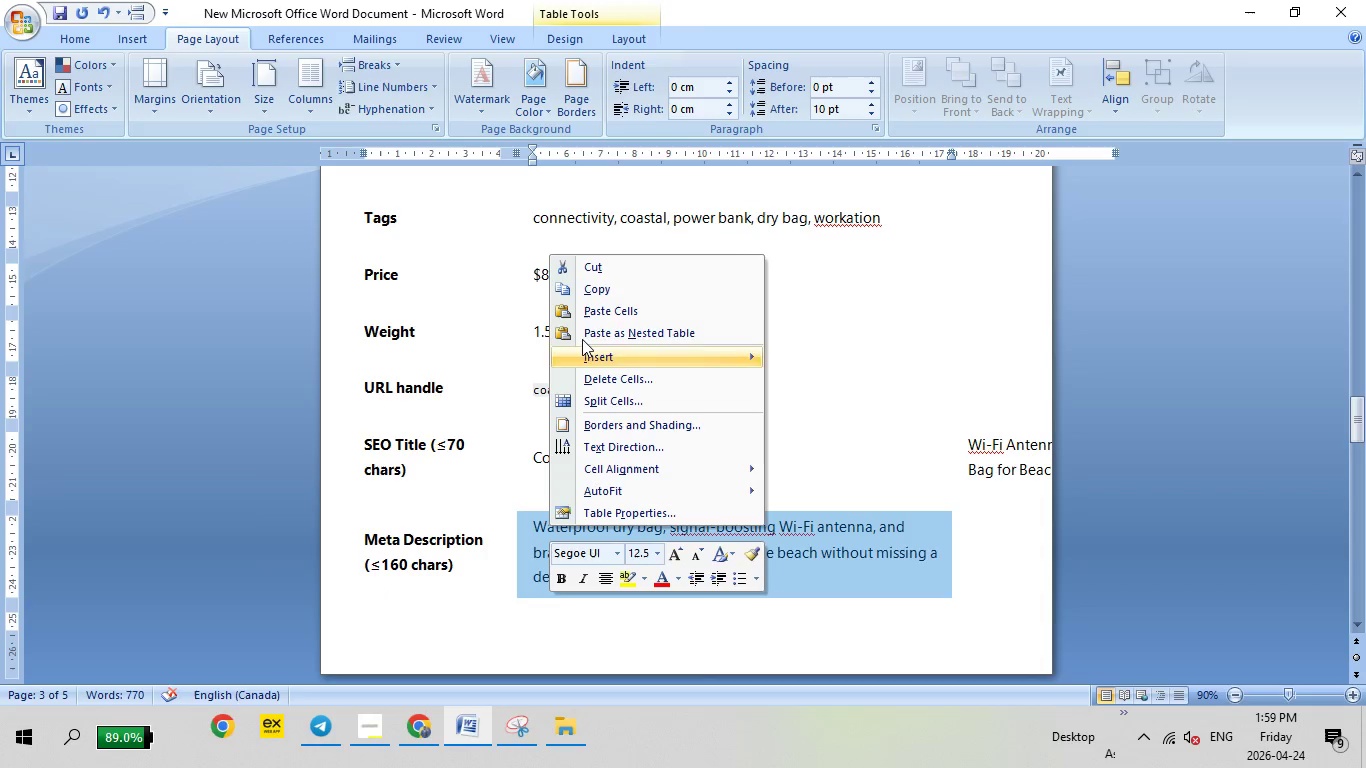 
right_click([548, 525])
 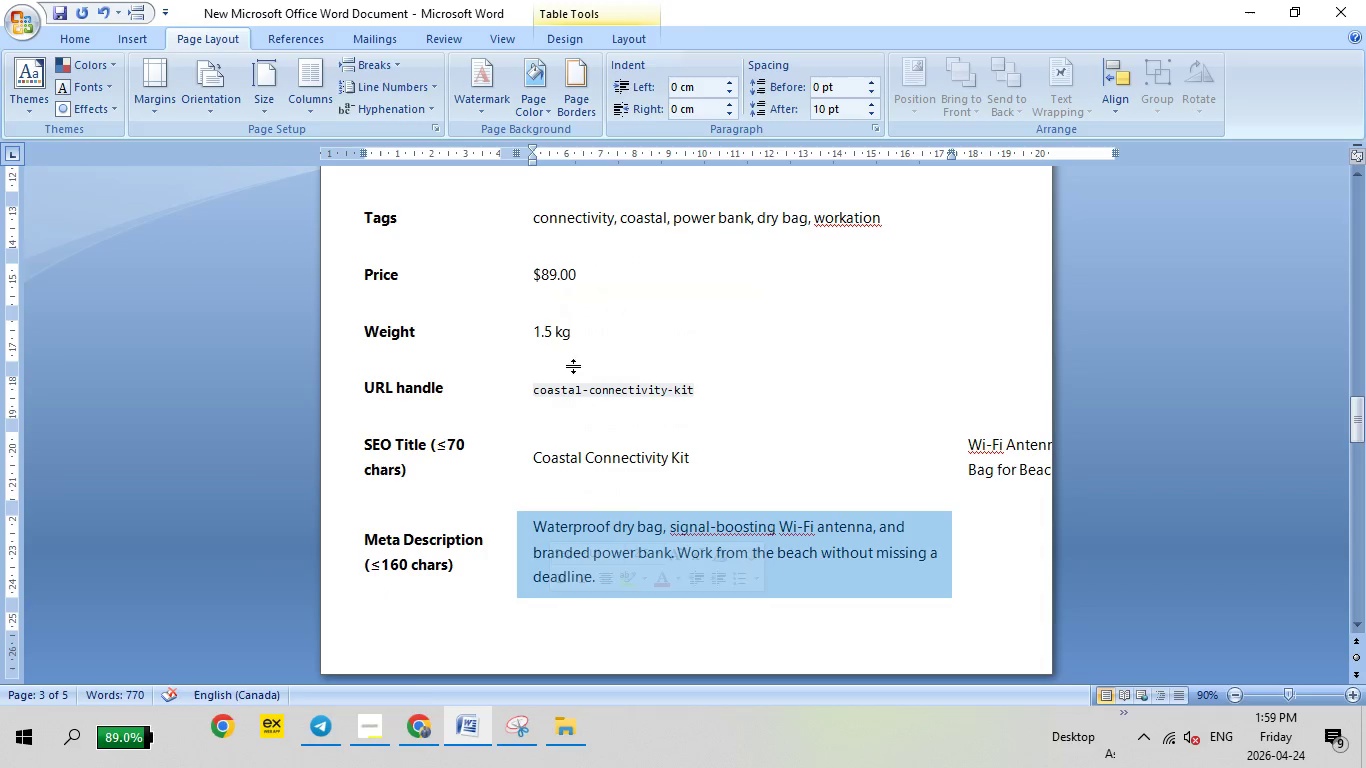 
left_click([595, 297])
 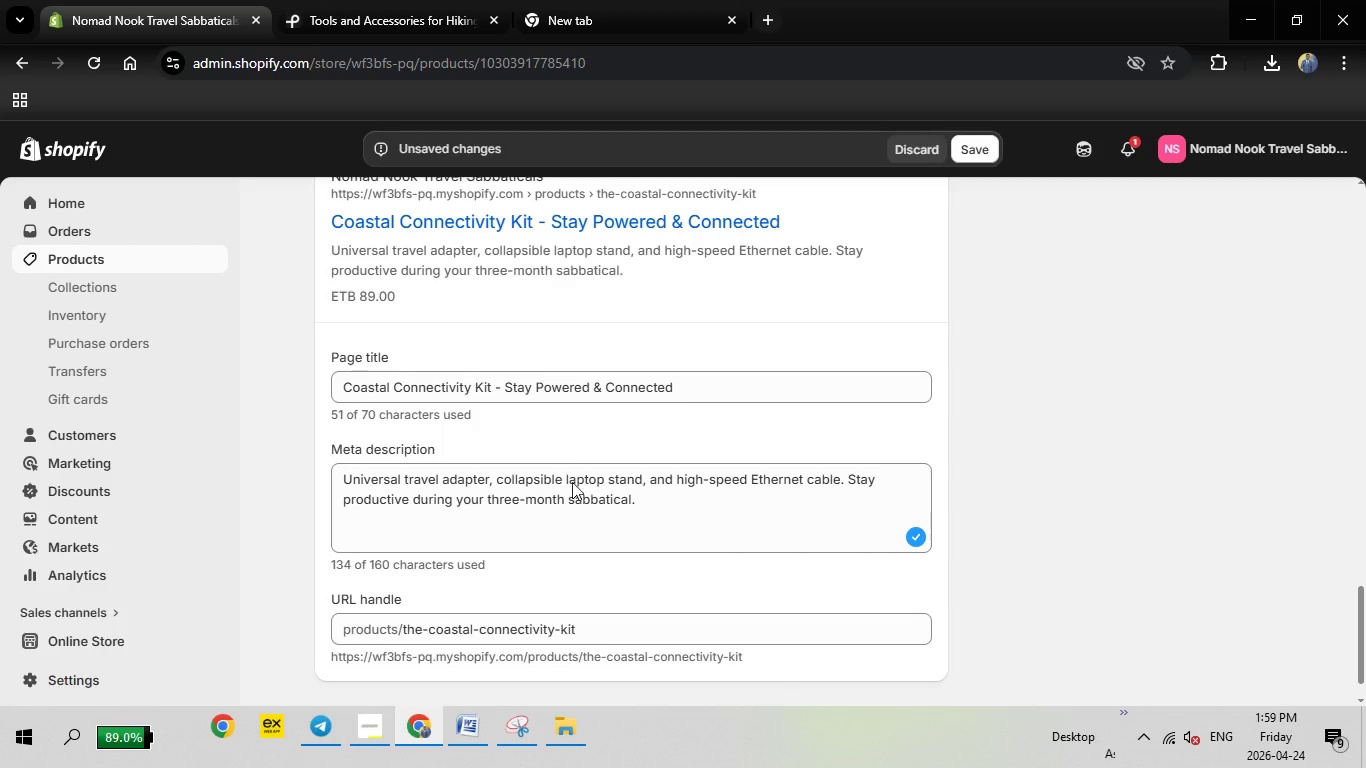 
left_click([416, 732])
 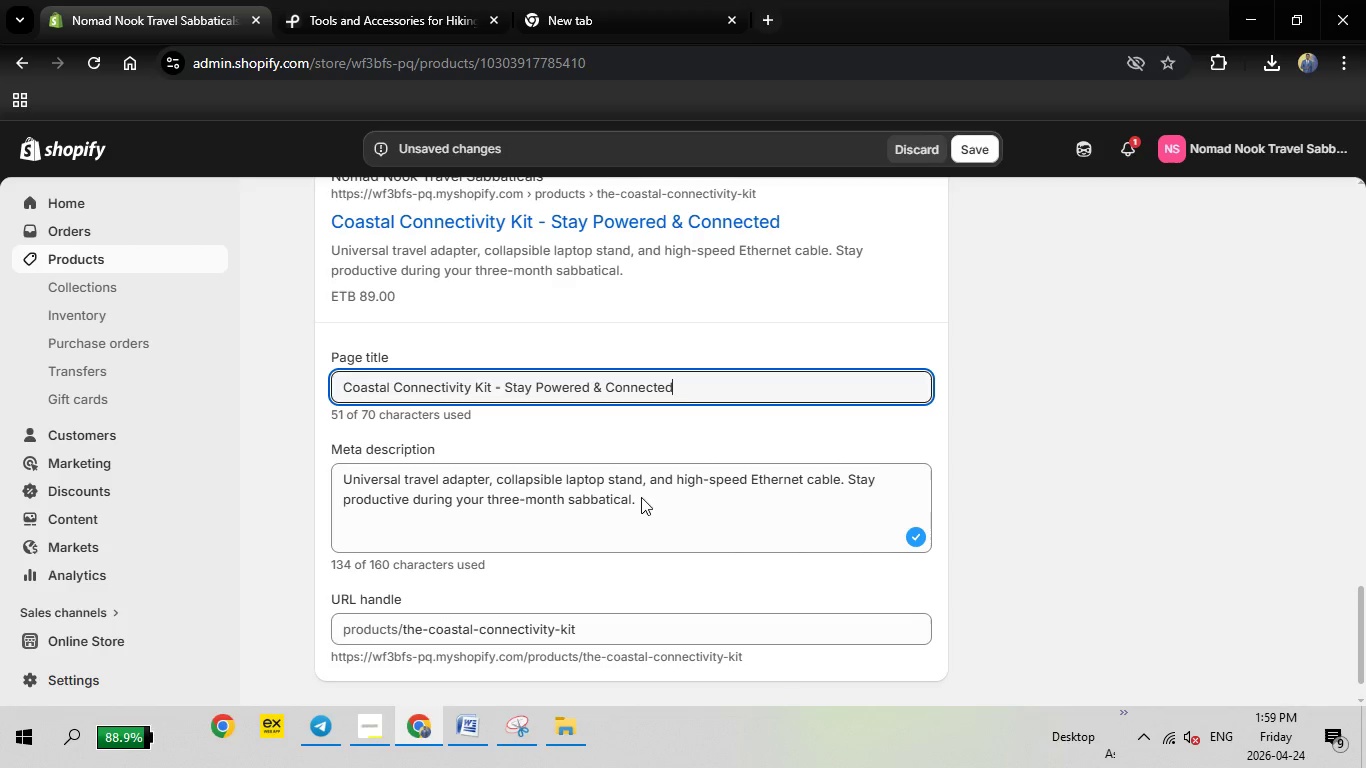 
left_click([641, 497])
 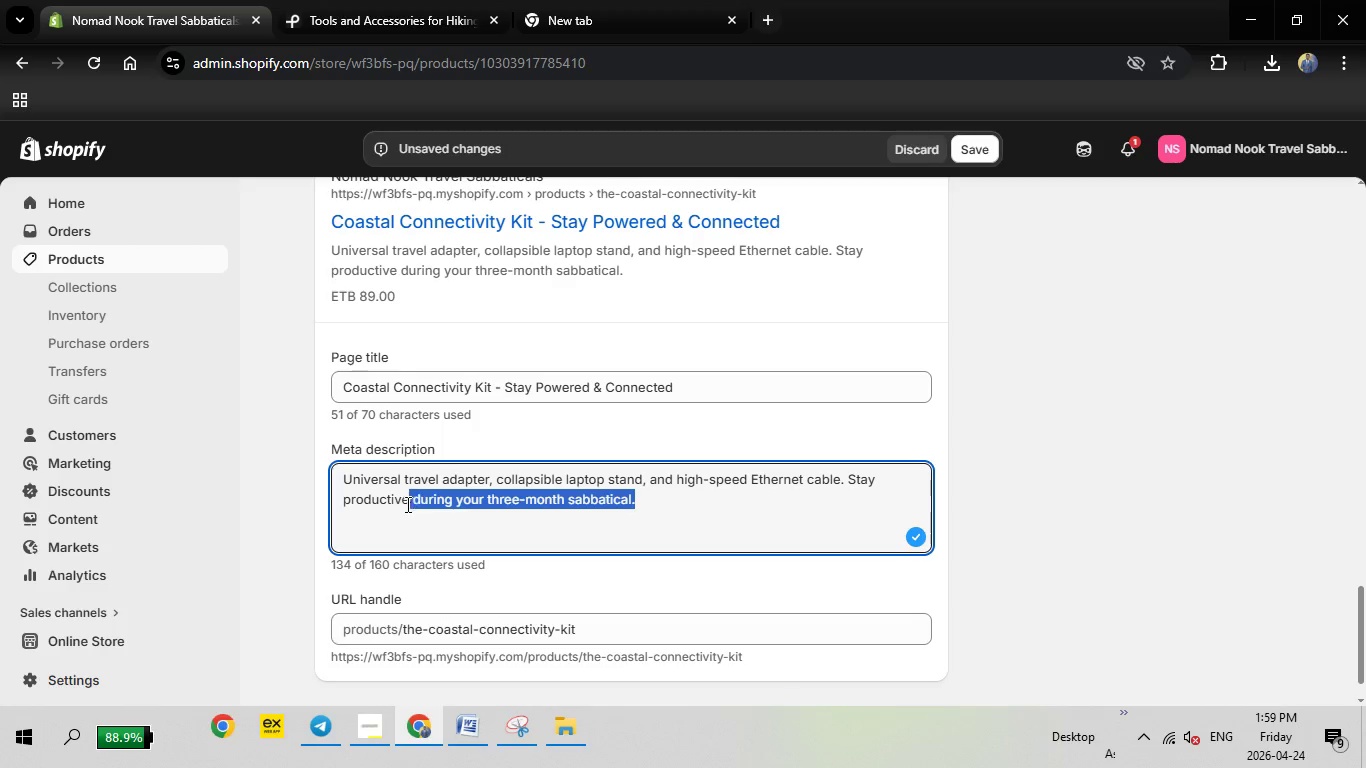 
left_click_drag(start_coordinate=[646, 502], to_coordinate=[345, 483])
 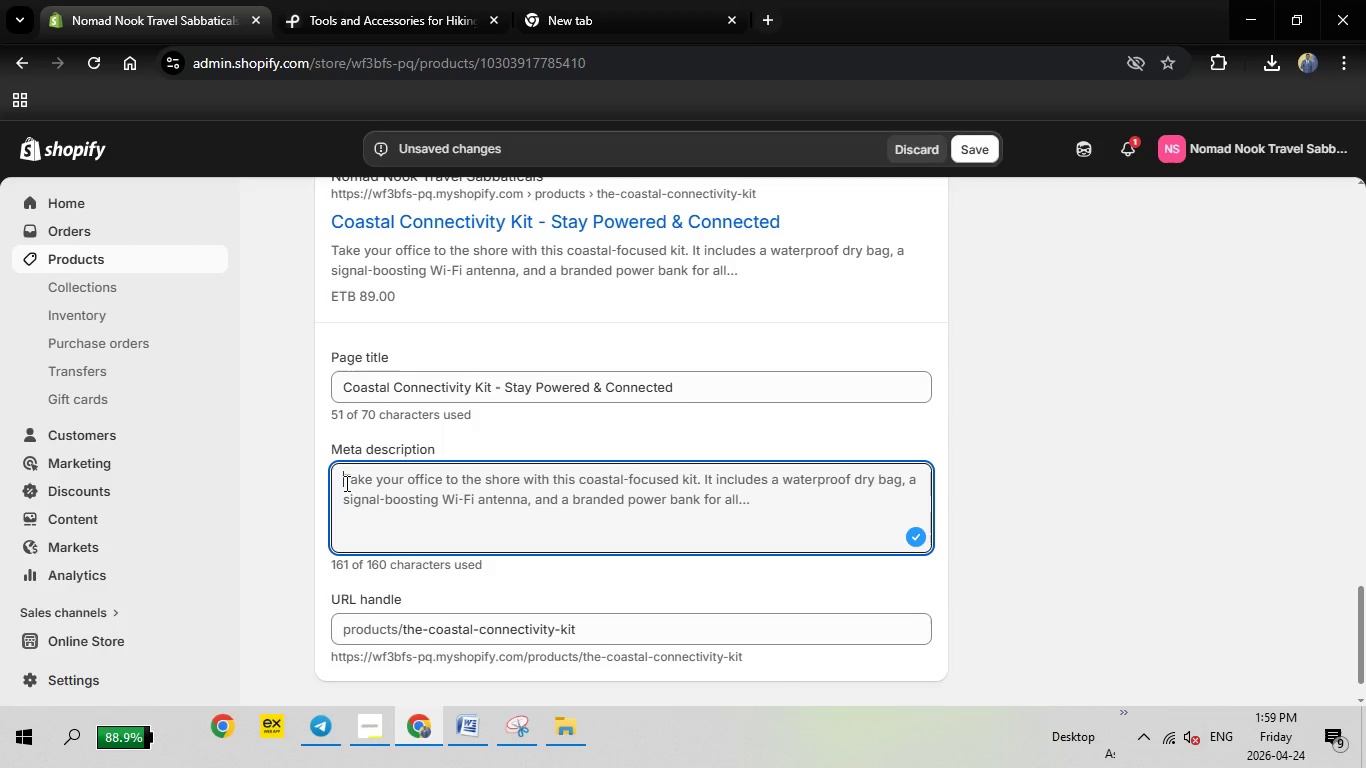 
key(Backspace)
 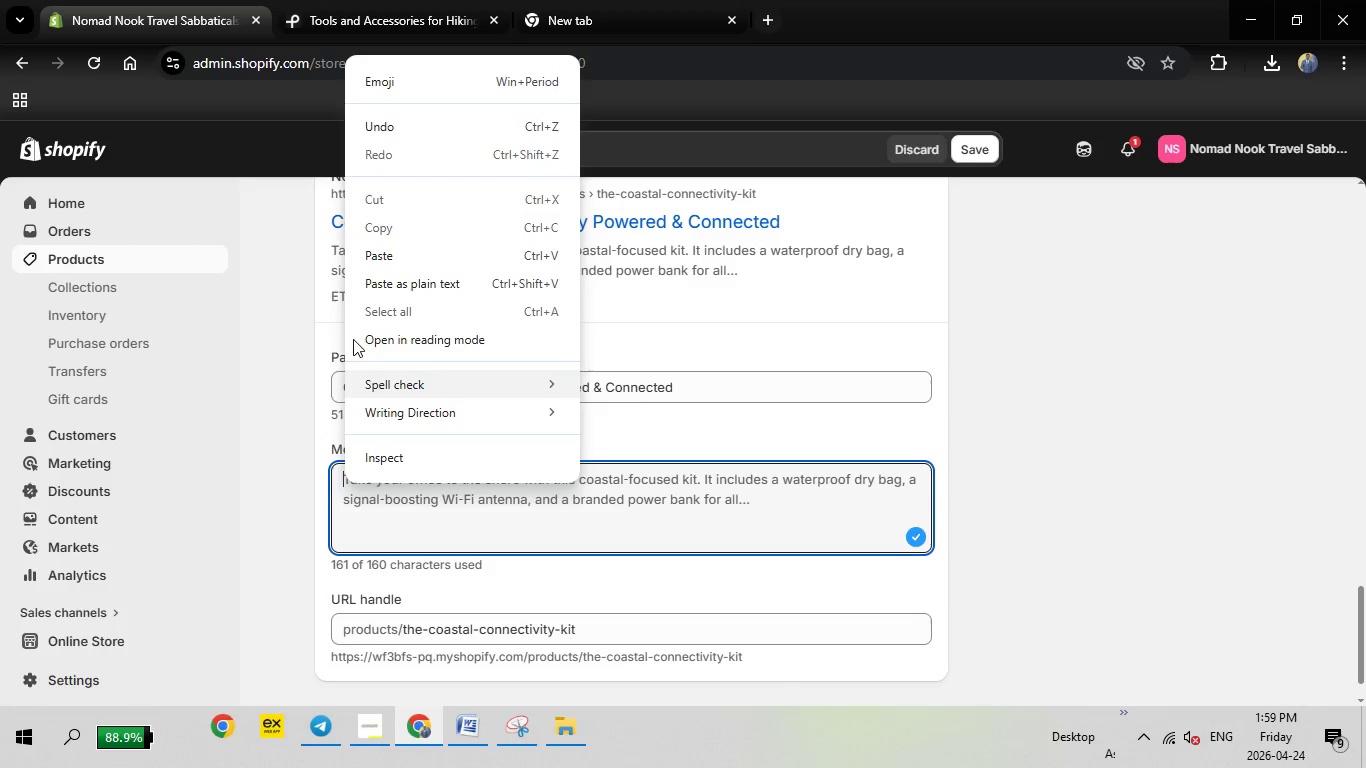 
right_click([345, 483])
 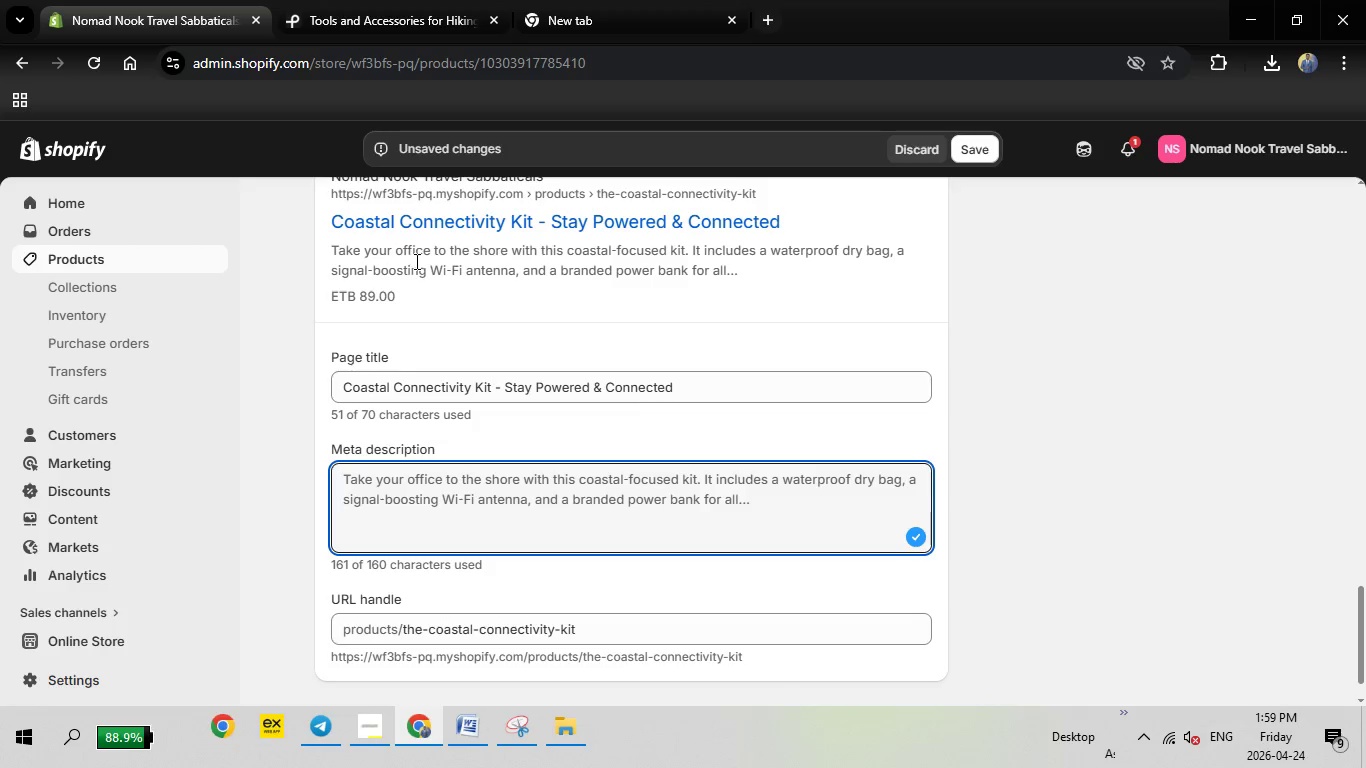 
left_click([415, 262])
 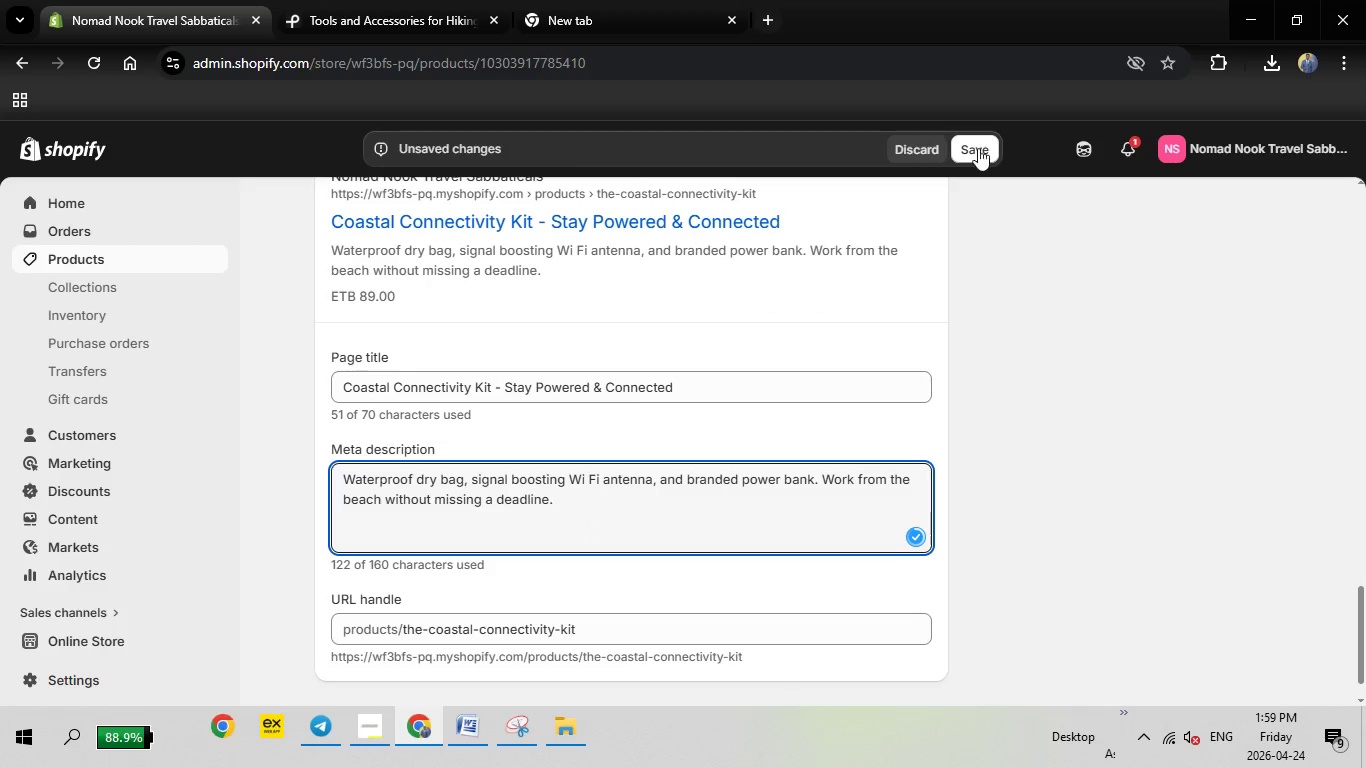 
left_click([978, 148])
 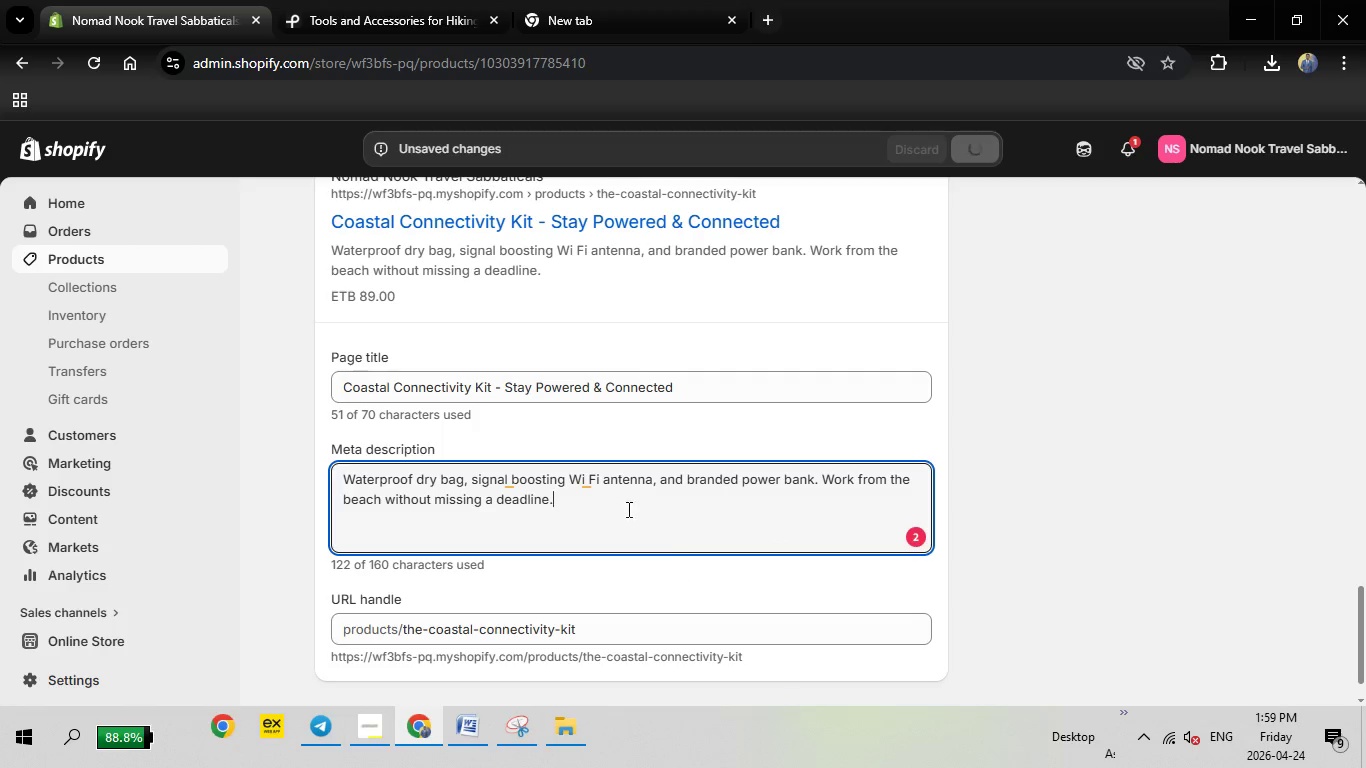 
wait(6.98)
 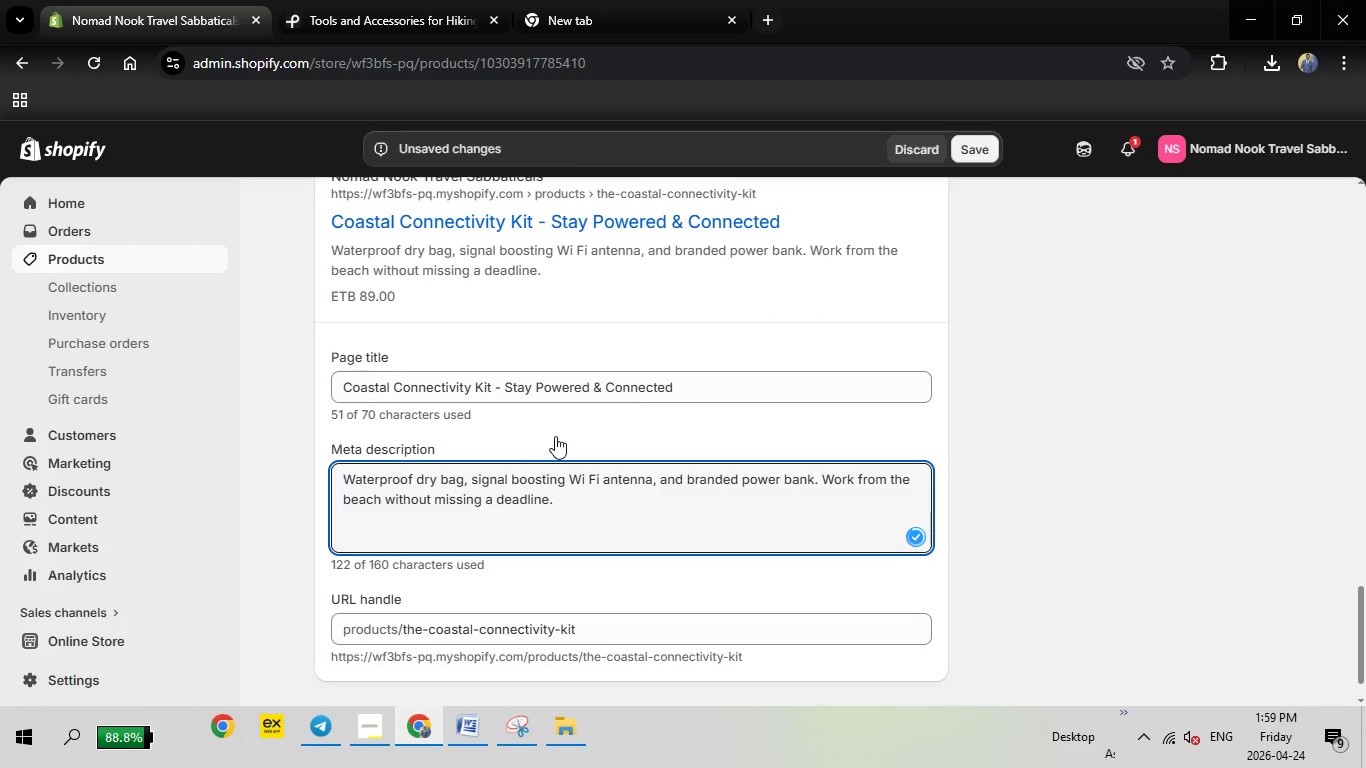 
left_click([510, 484])
 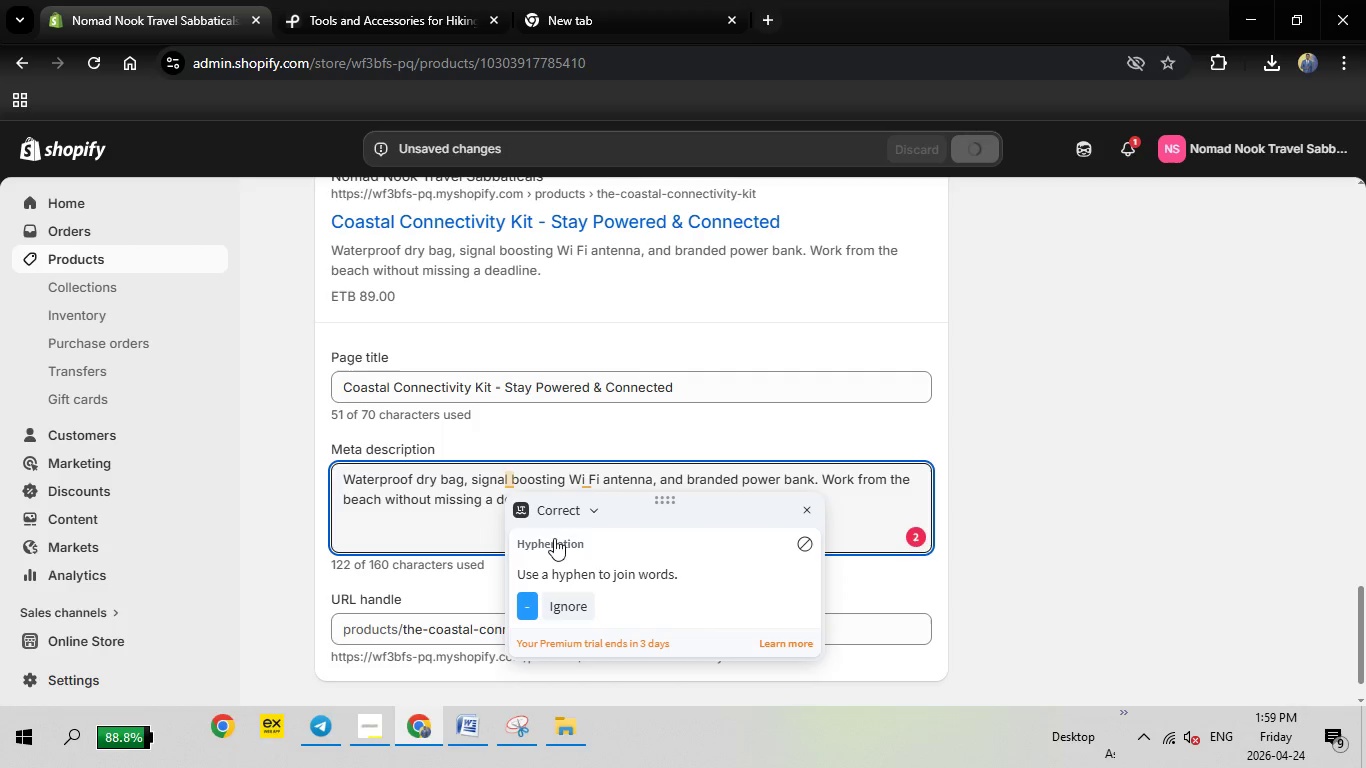 
left_click([534, 614])
 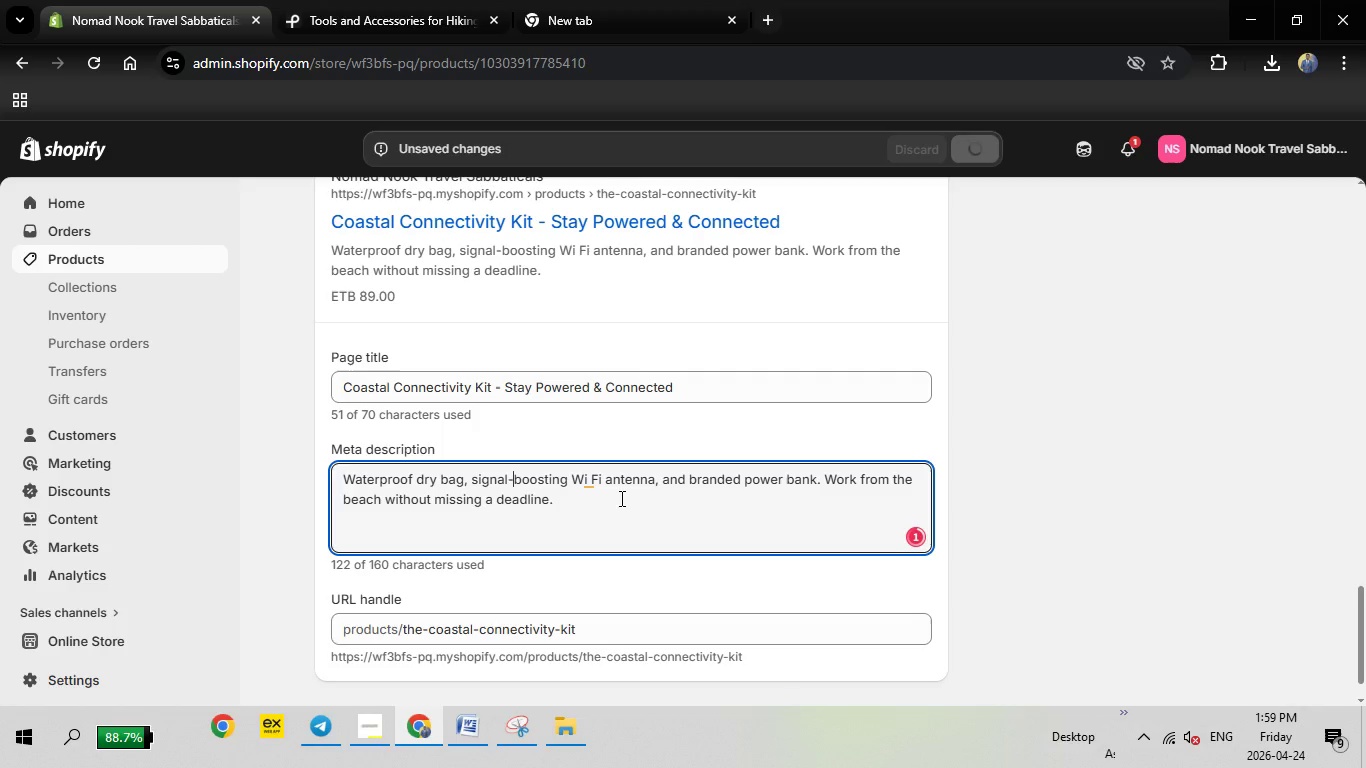 
left_click([587, 481])
 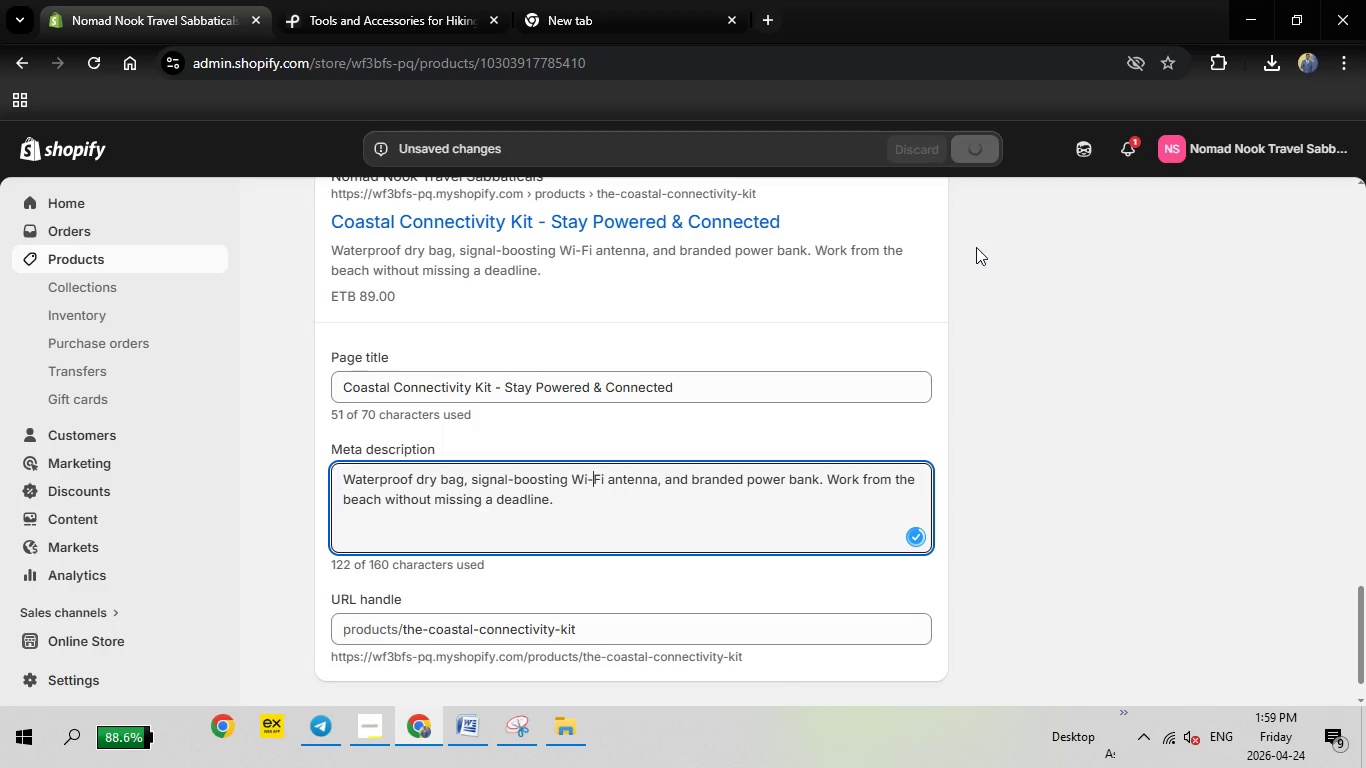 
wait(6.03)
 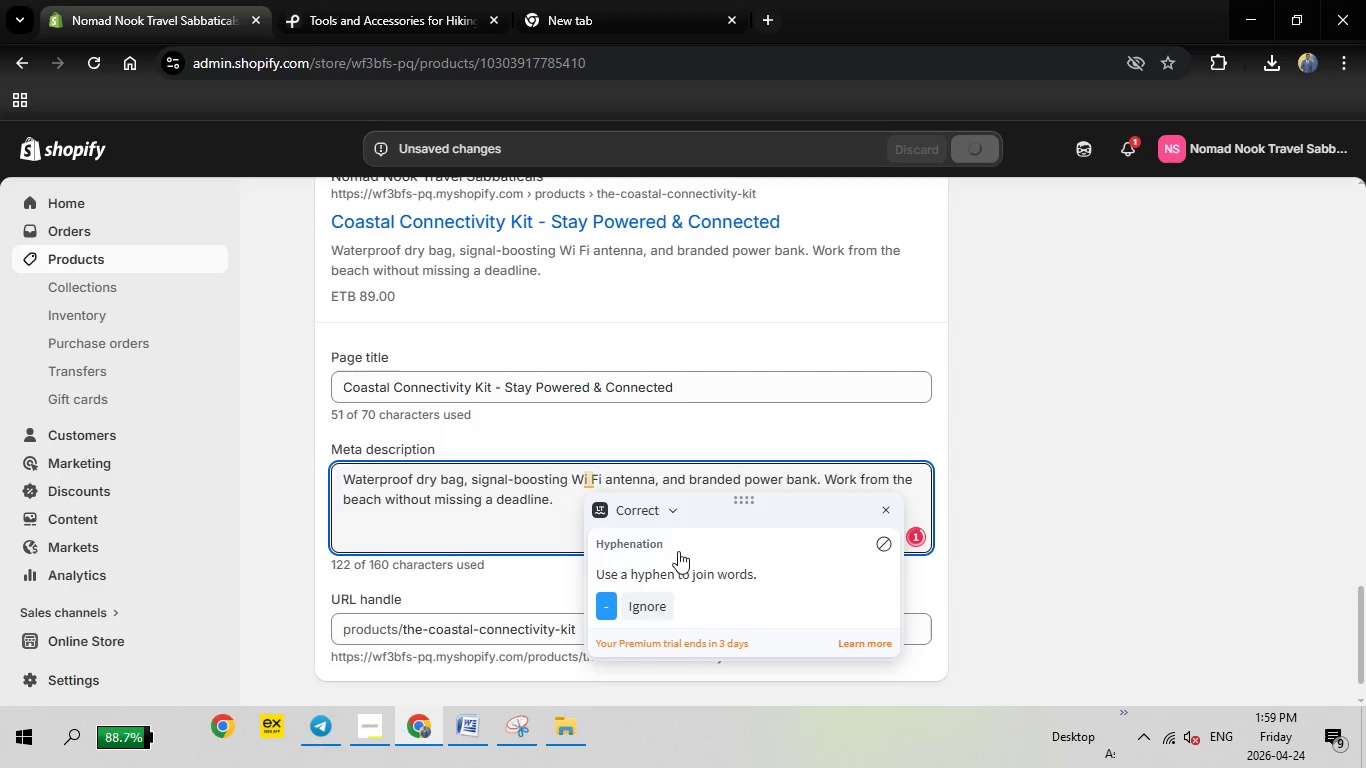 
scroll: coordinate [976, 247], scroll_direction: up, amount: 1.0
 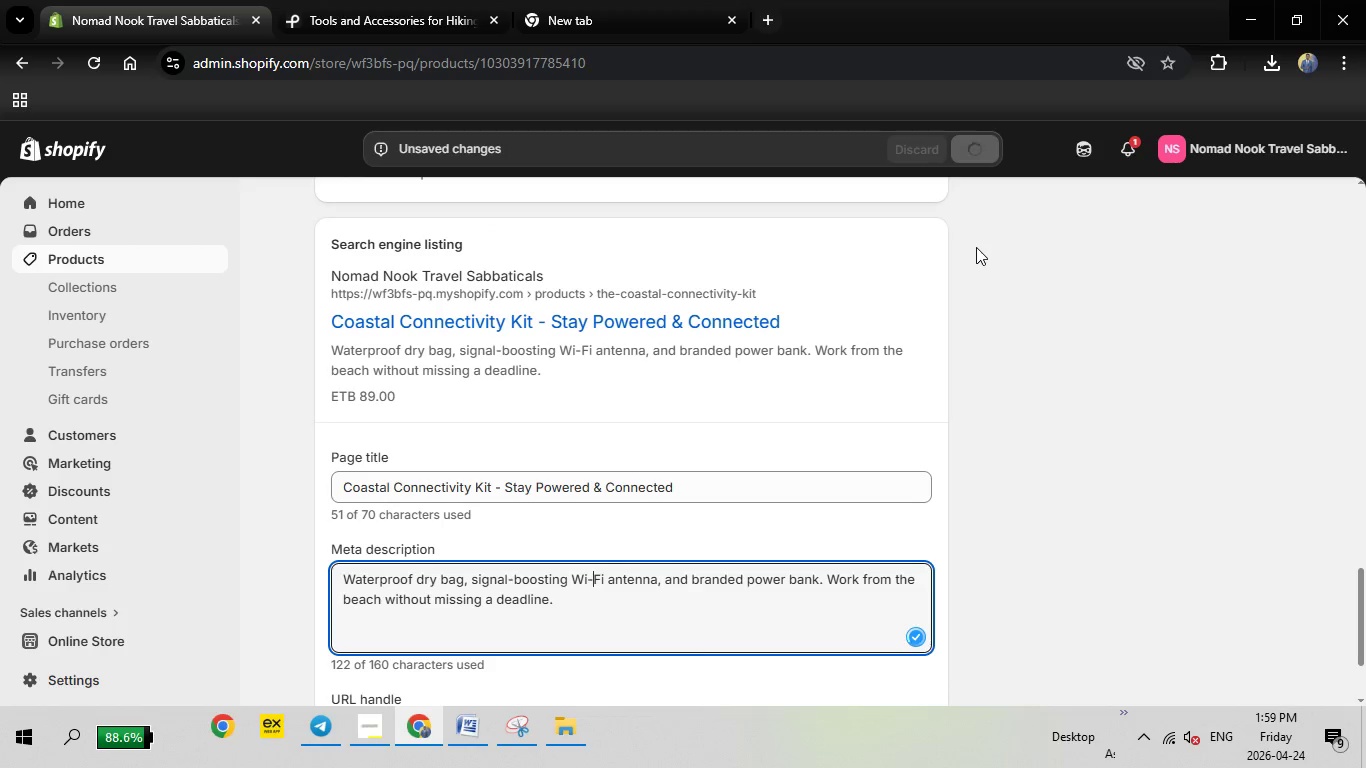 
scroll: coordinate [976, 247], scroll_direction: none, amount: 0.0
 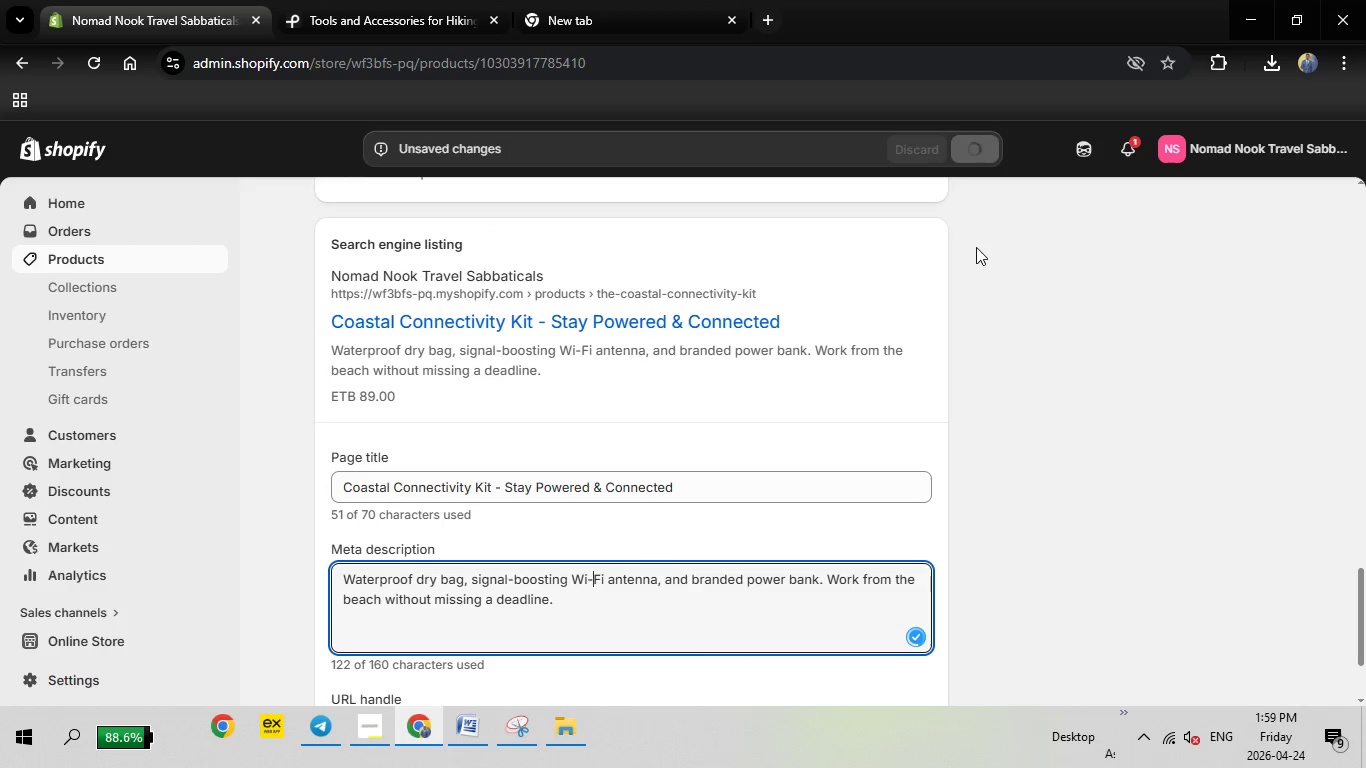 
scroll: coordinate [781, 245], scroll_direction: up, amount: 34.0
 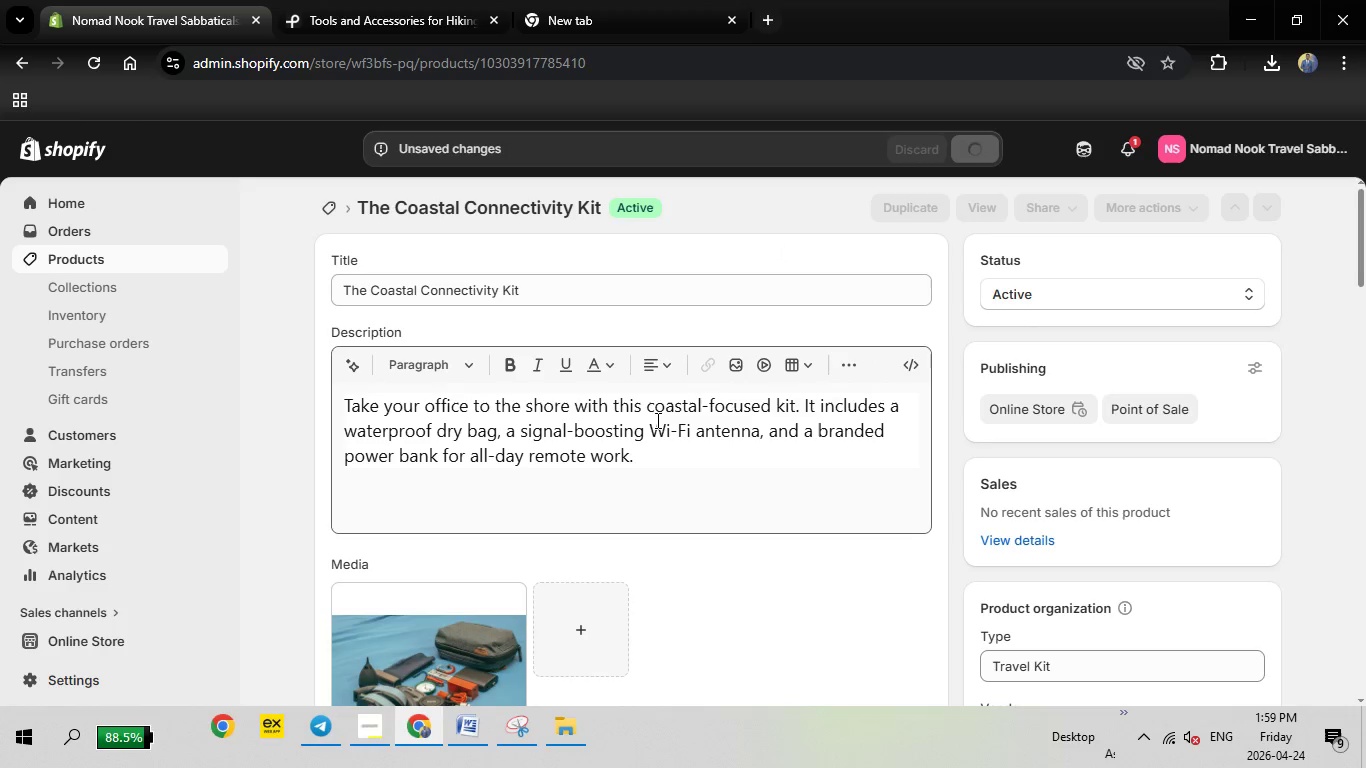 
left_click([656, 420])
 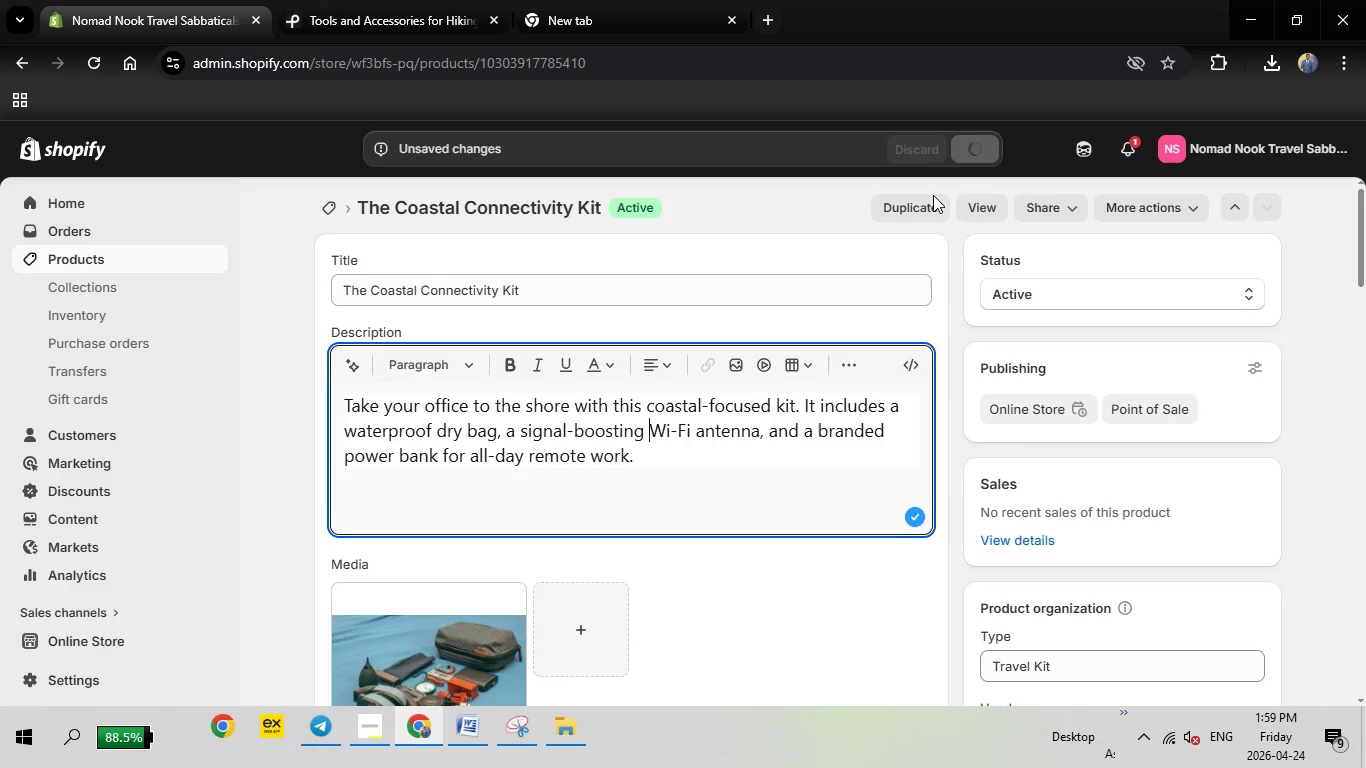 
mouse_move([911, 198])
 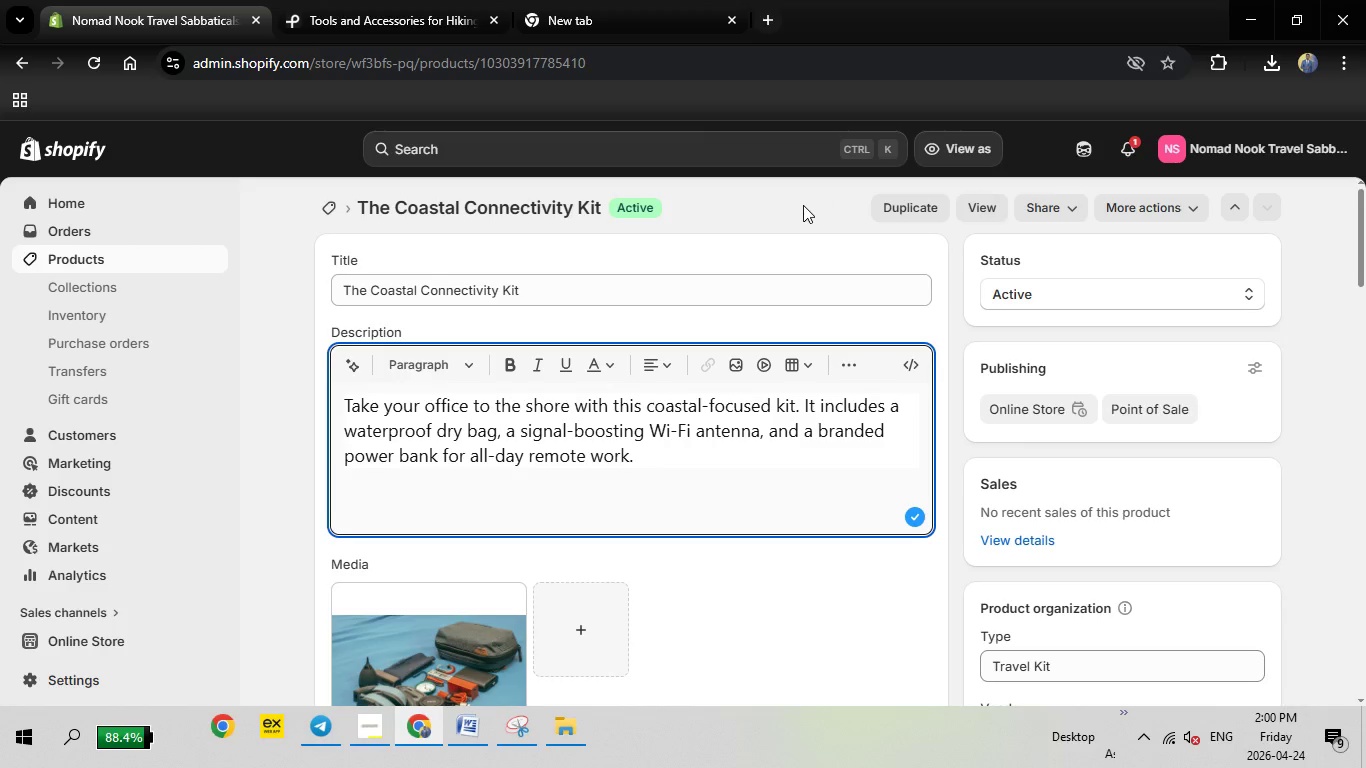 
wait(5.45)
 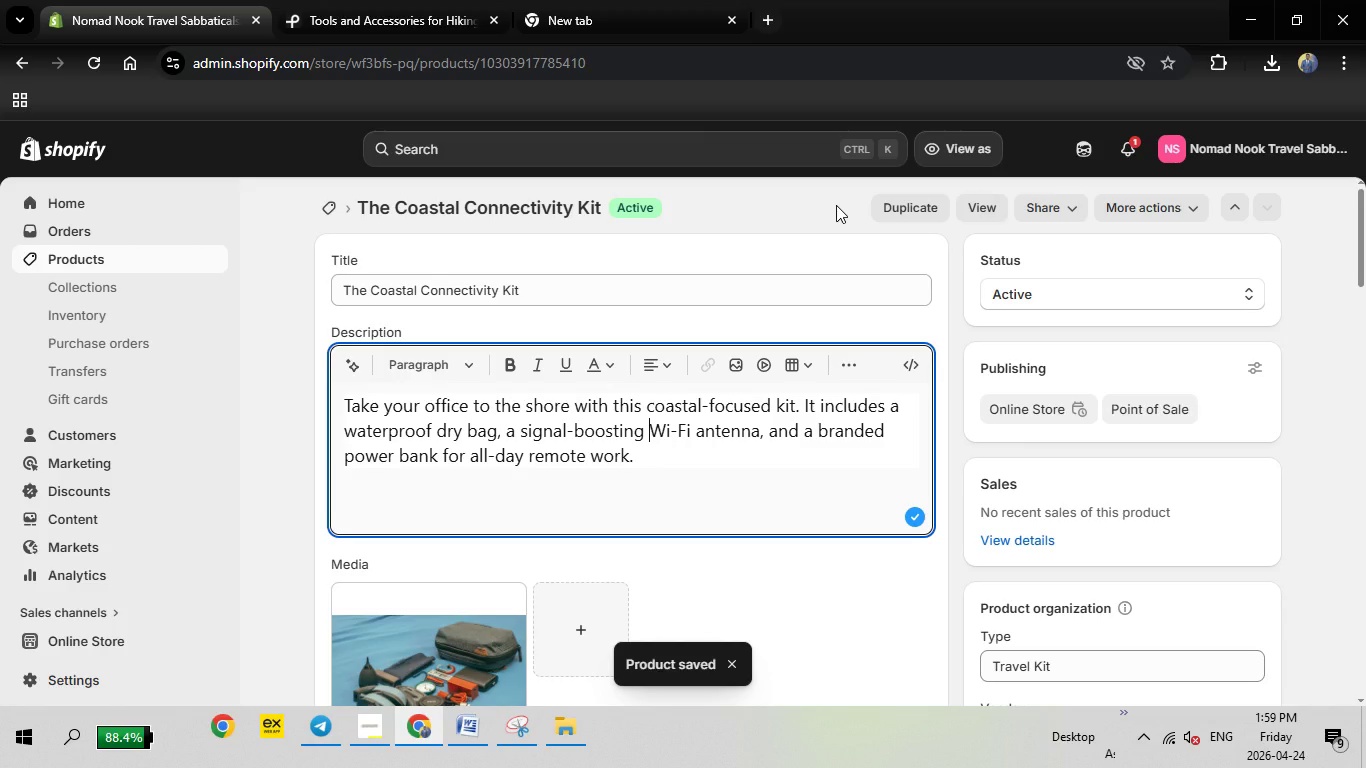 
scroll: coordinate [1028, 270], scroll_direction: down, amount: 4.0
 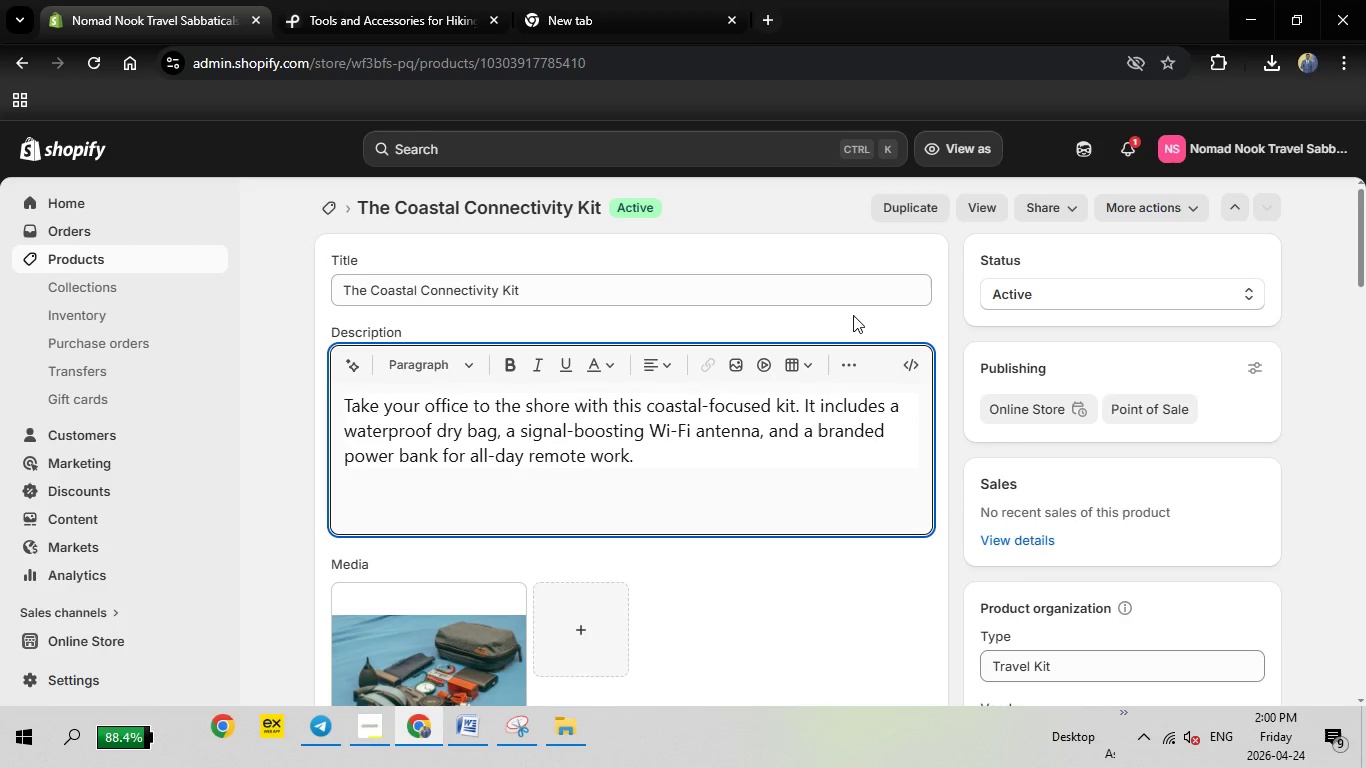 
scroll: coordinate [853, 315], scroll_direction: up, amount: 8.0
 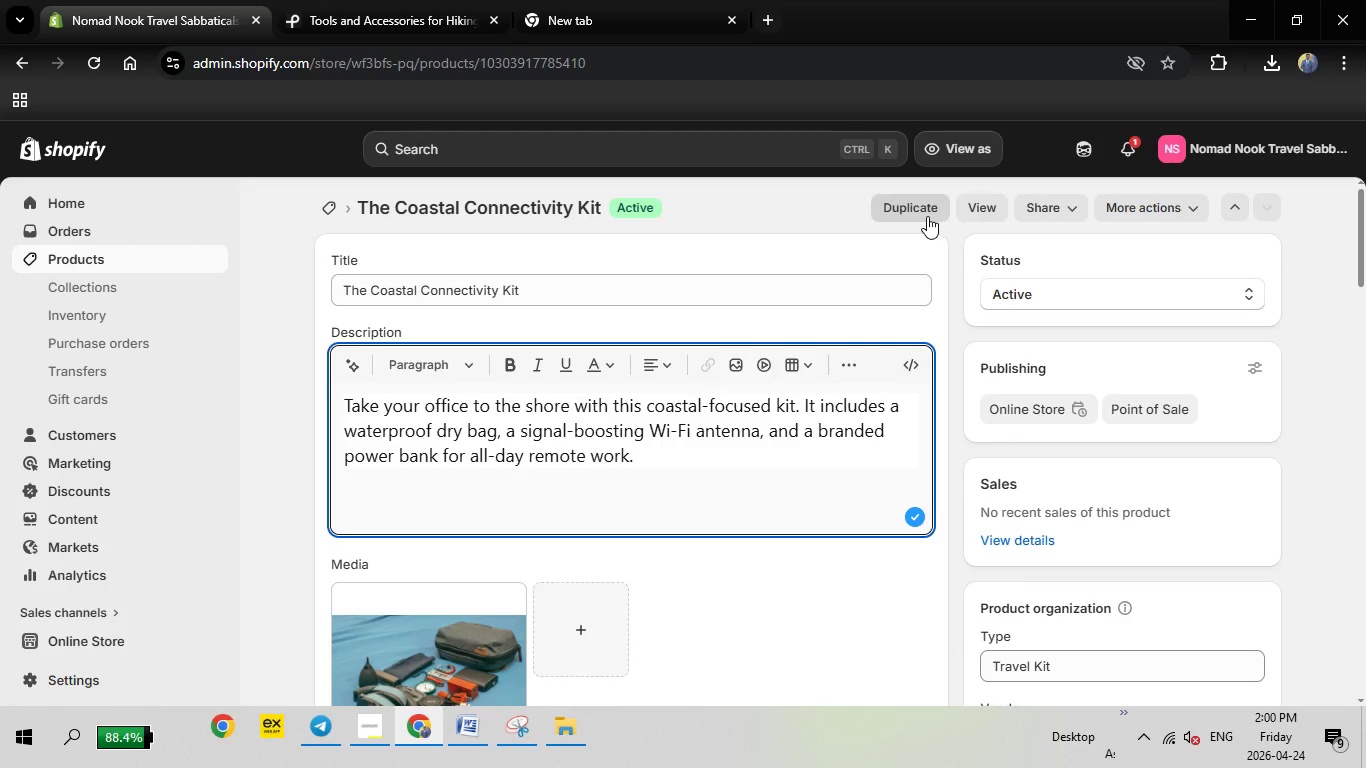 
left_click([929, 216])
 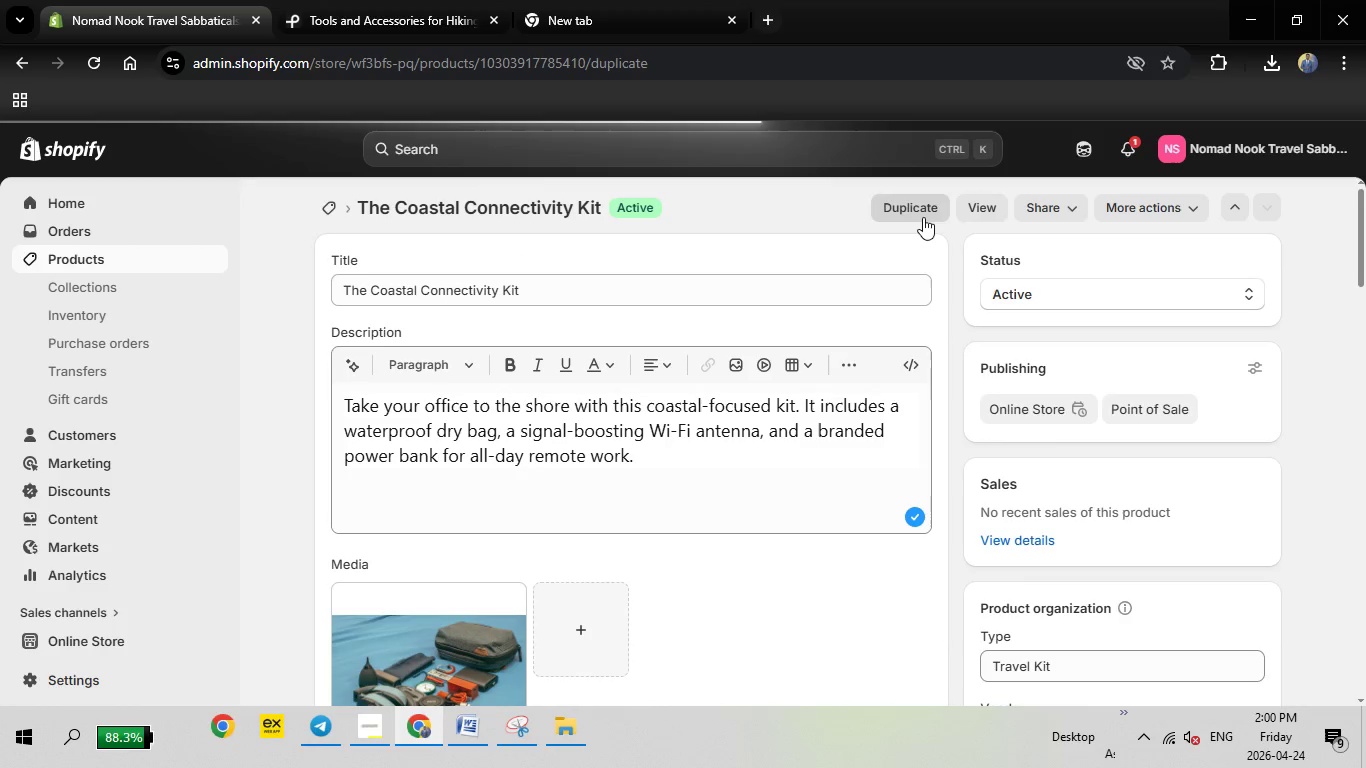 
wait(8.38)
 